 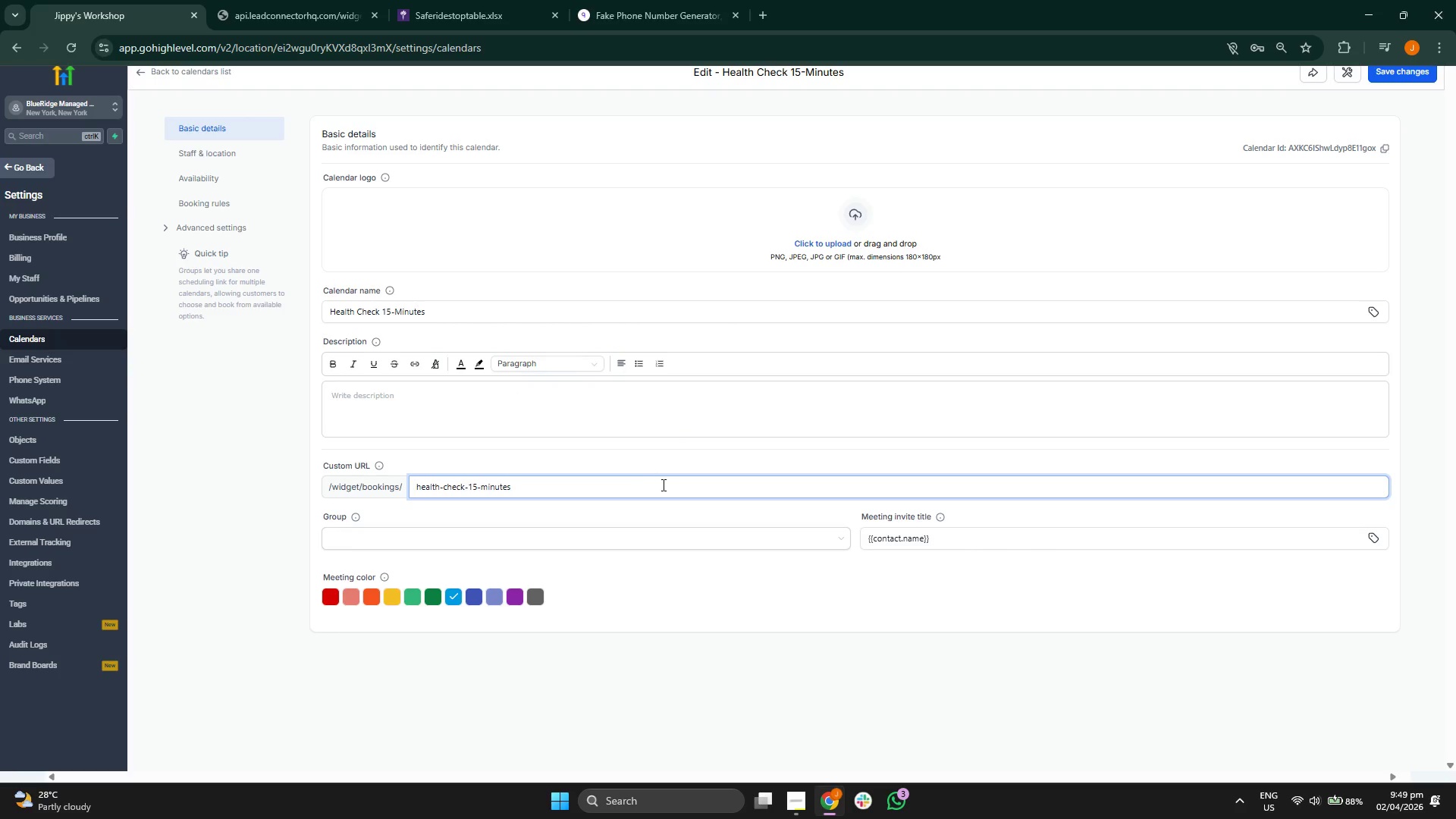 
left_click([249, 402])
 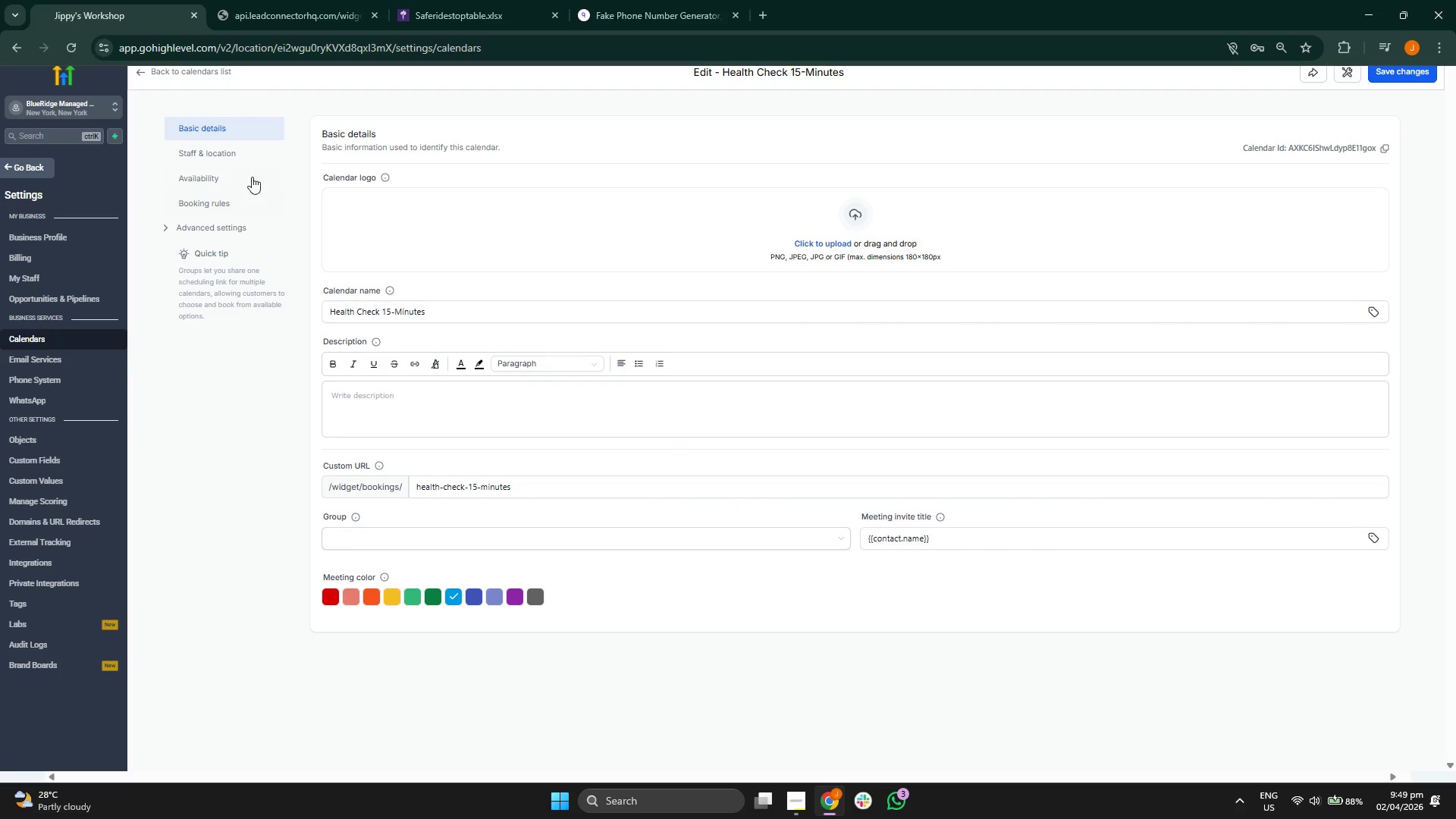 
left_click([243, 149])
 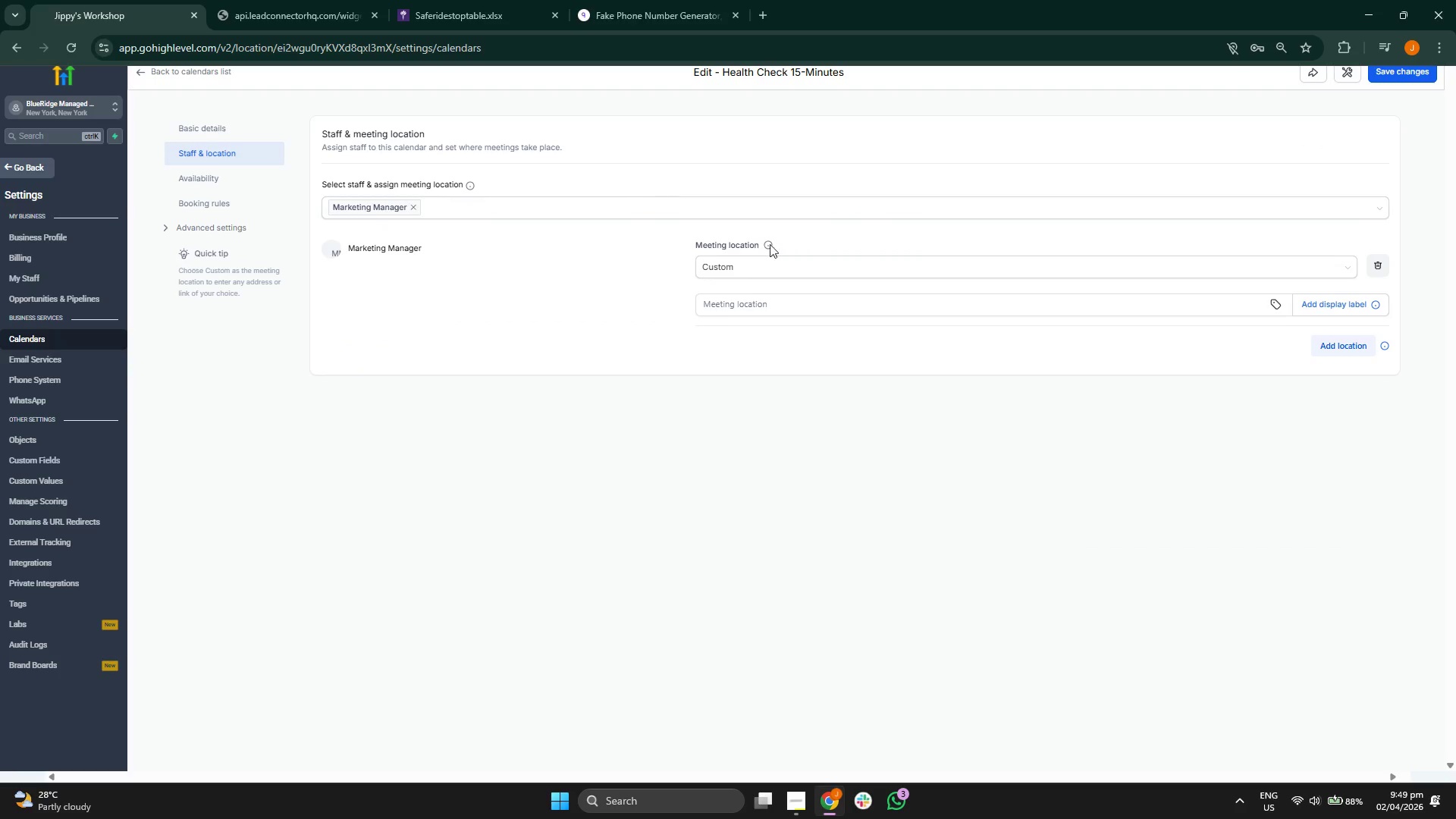 
left_click([963, 262])
 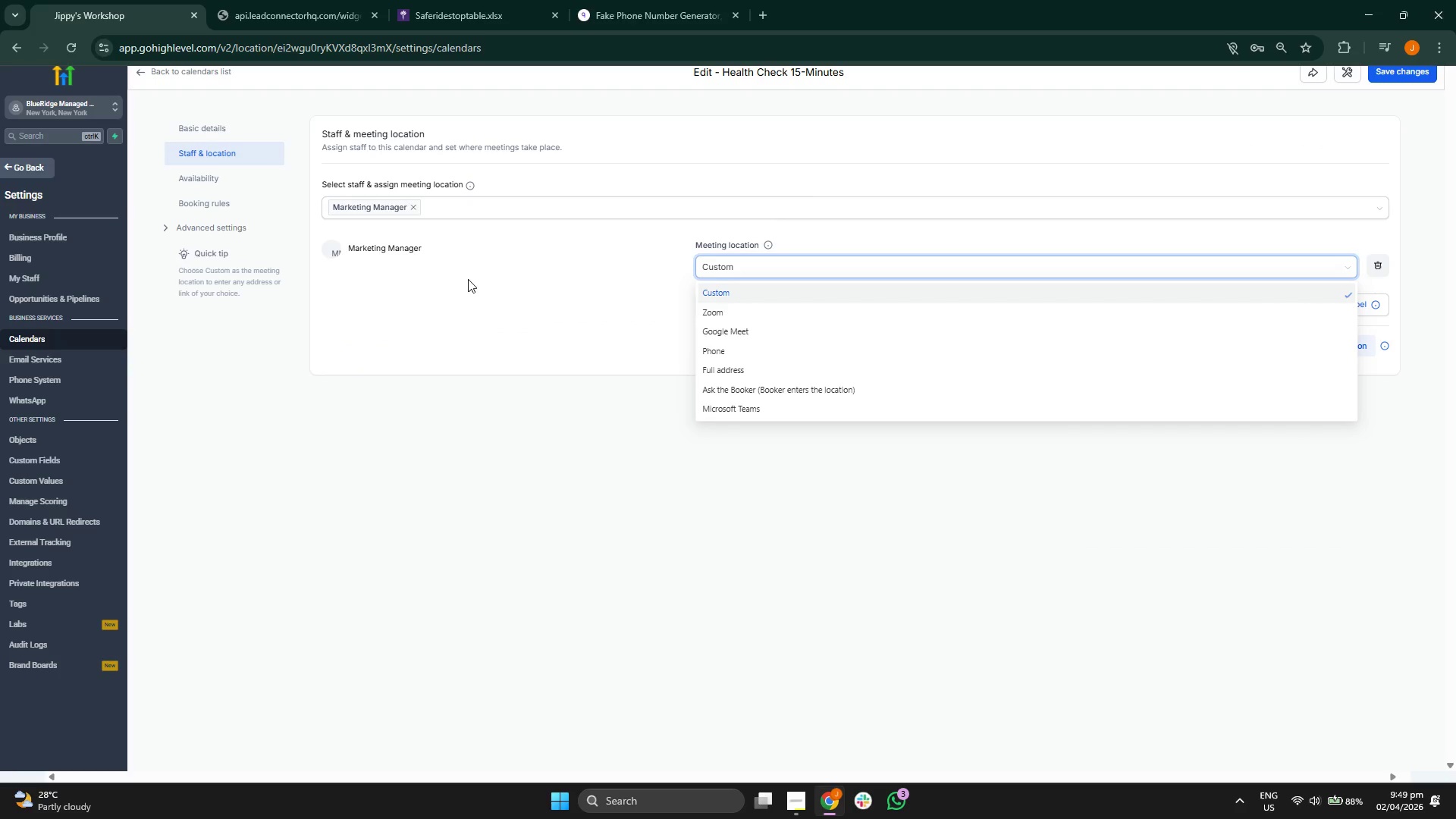 
left_click([464, 281])
 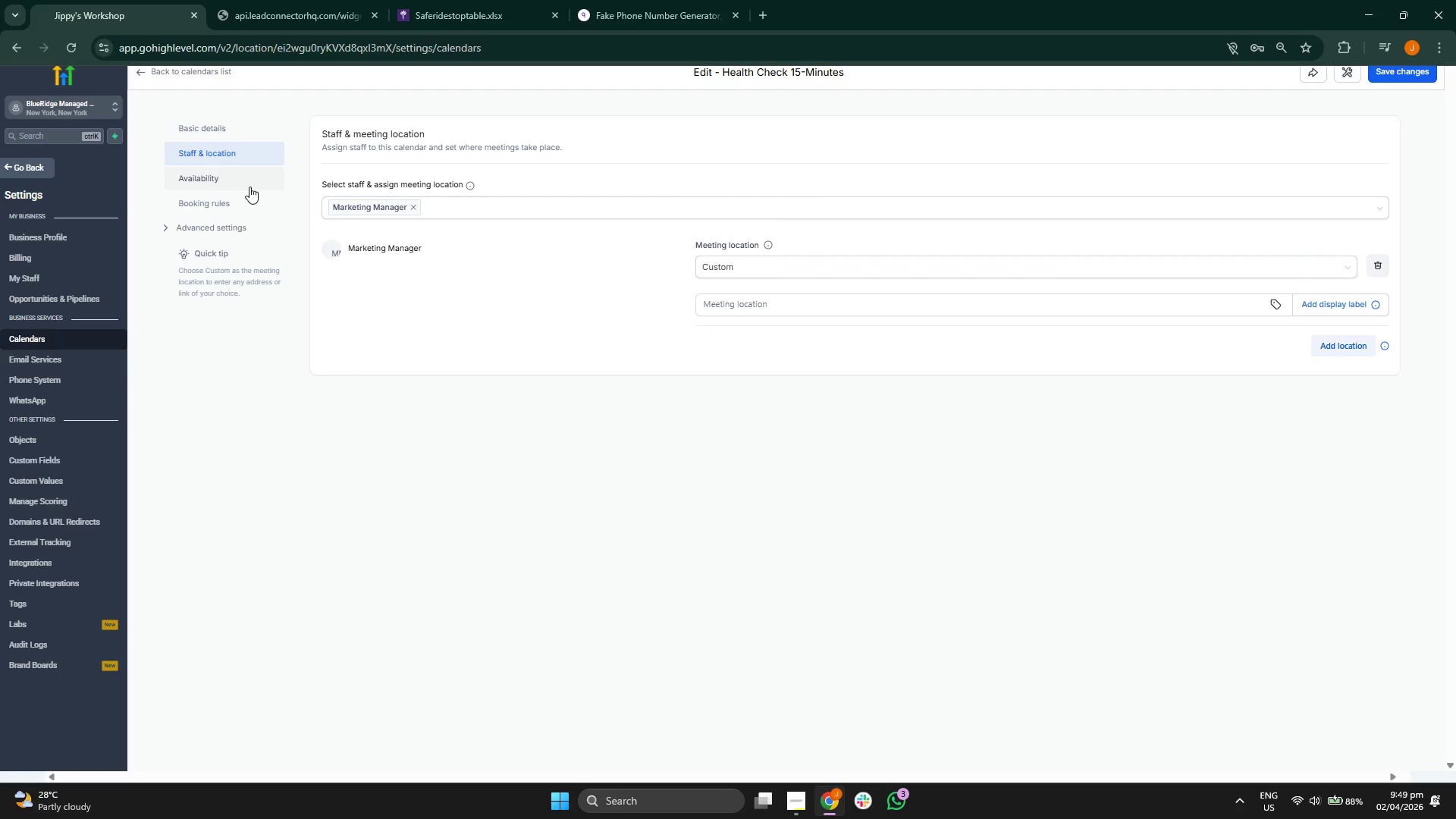 
left_click([249, 187])
 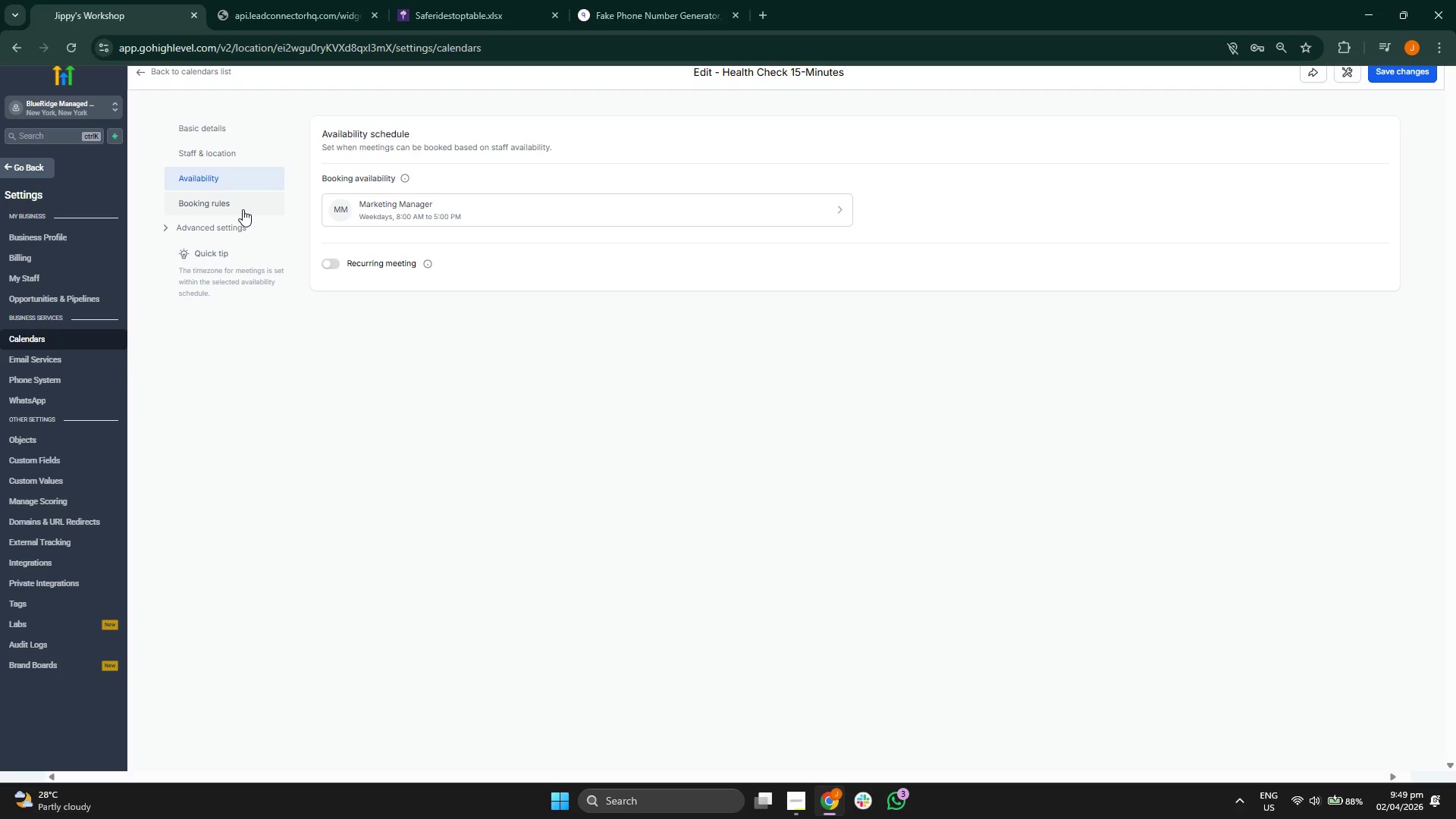 
wait(9.44)
 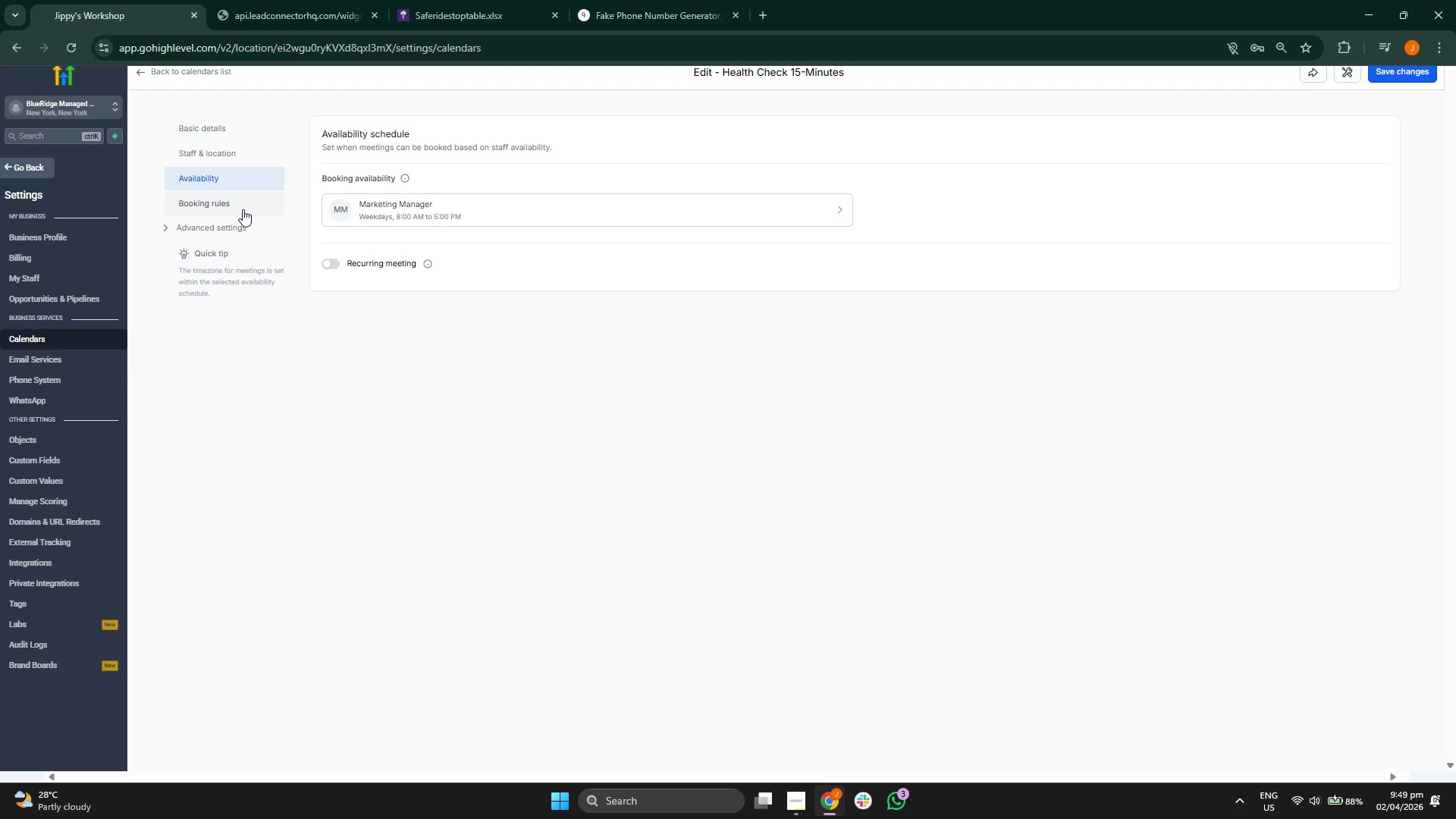 
left_click([1427, 74])
 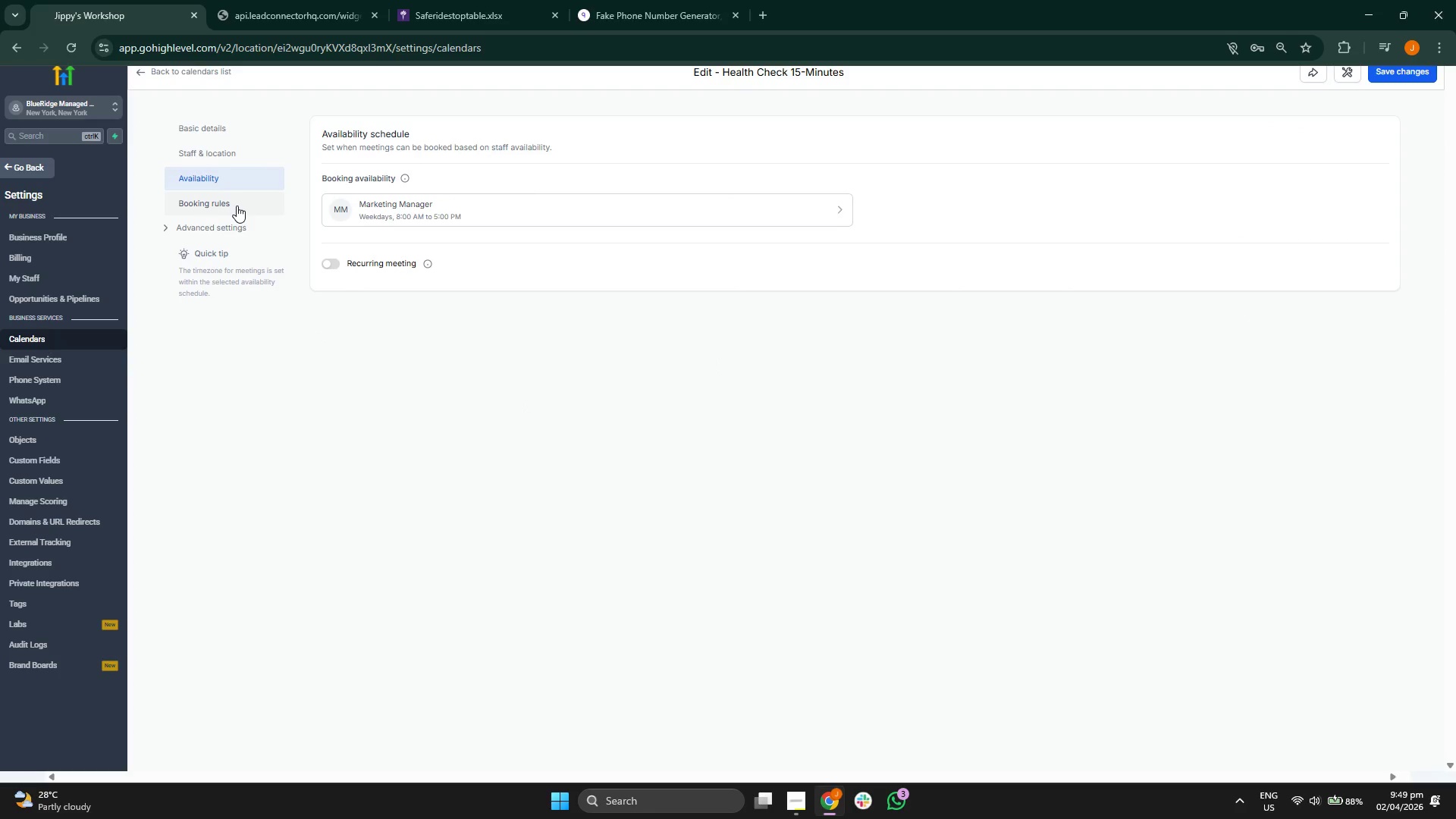 
left_click([237, 206])
 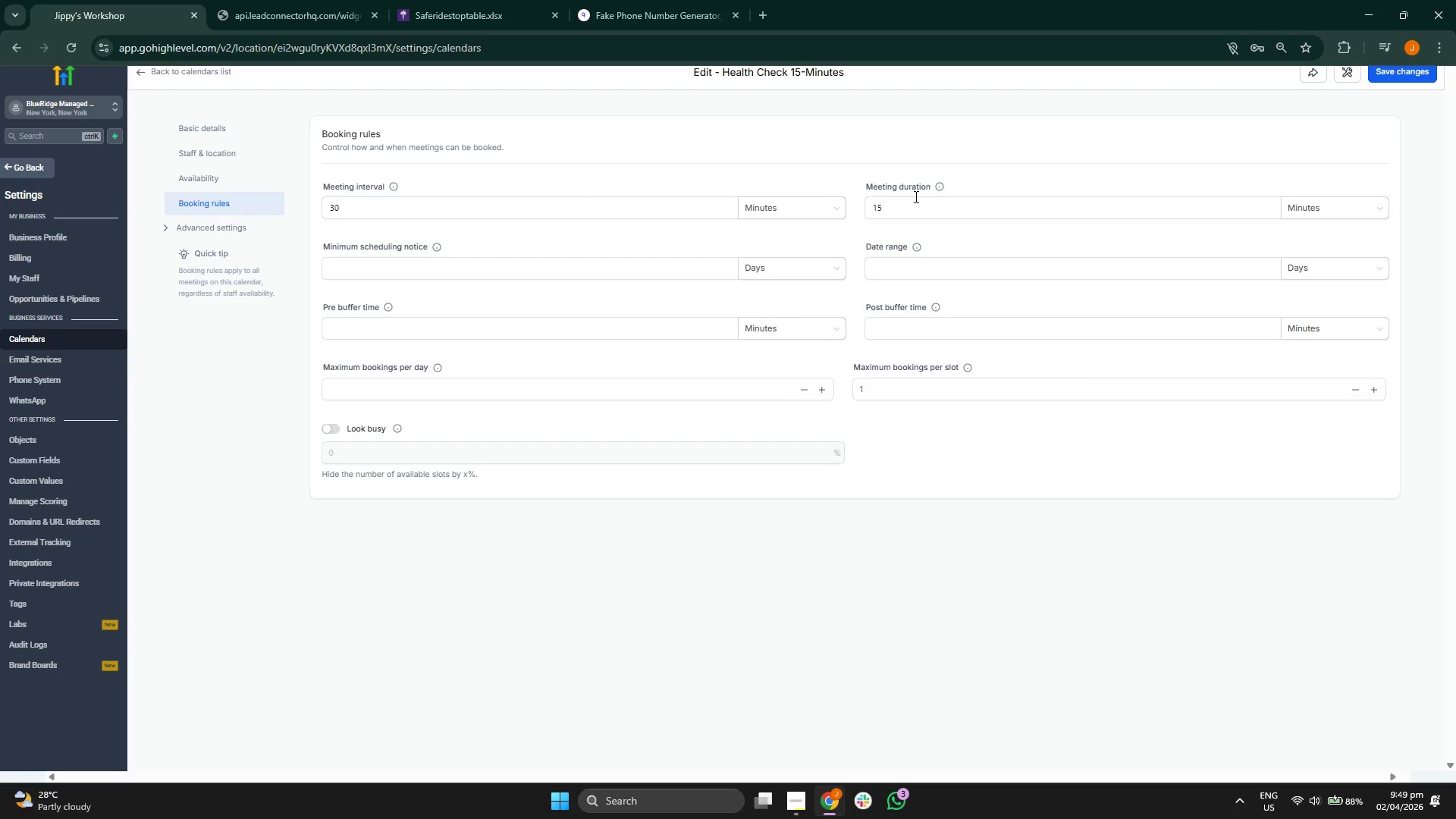 
wait(8.41)
 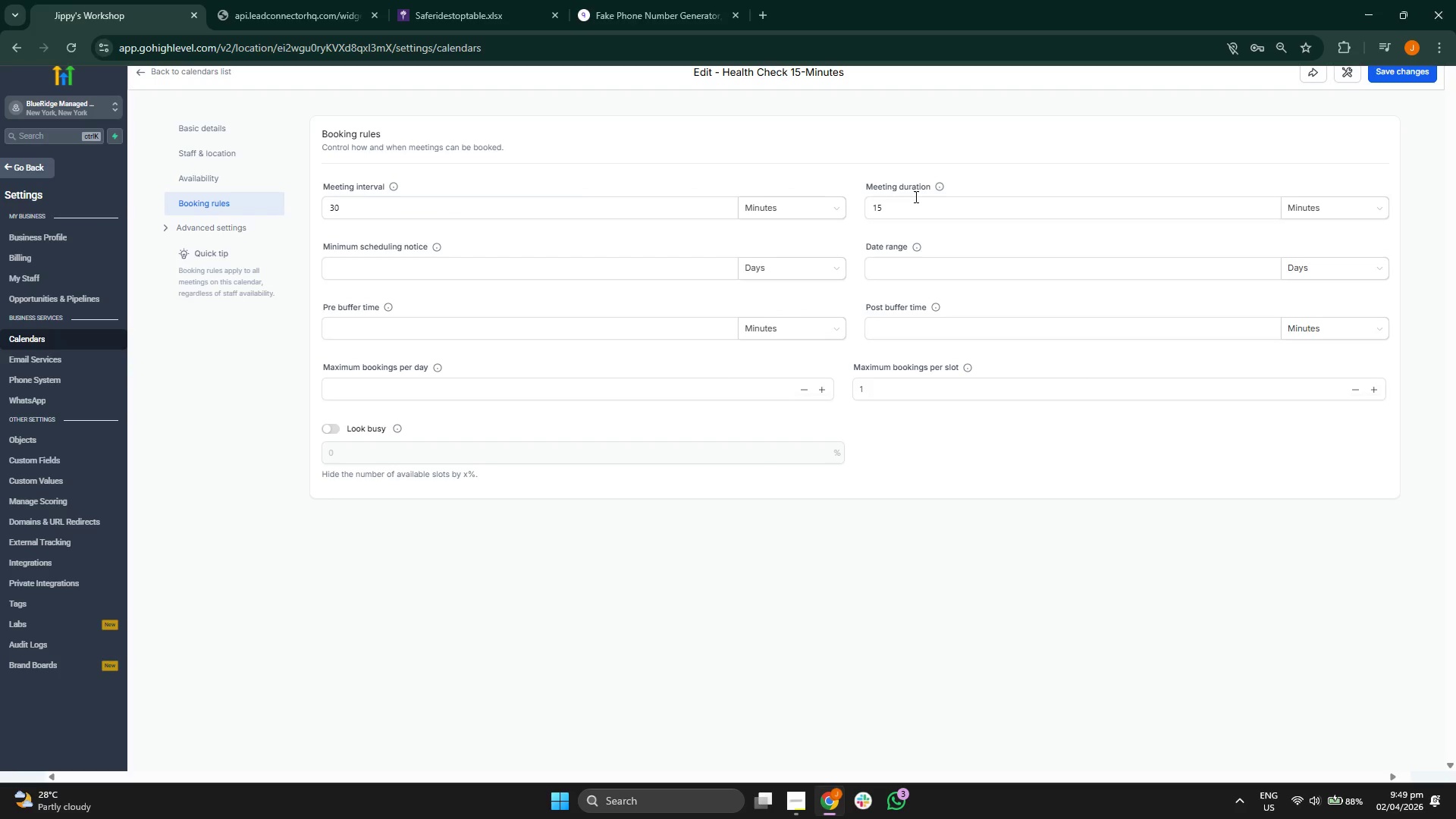 
left_click([245, 224])
 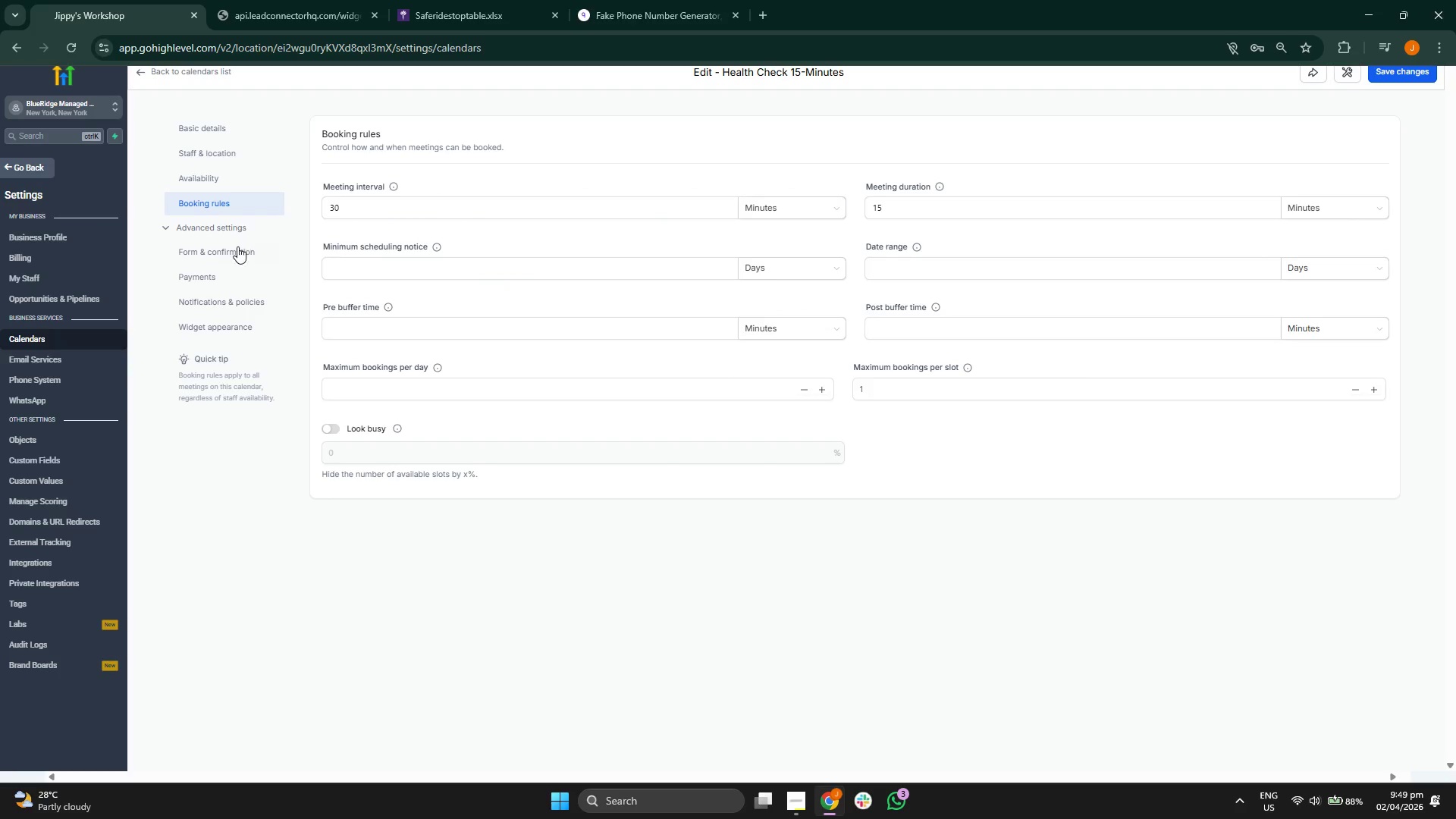 
left_click([236, 249])
 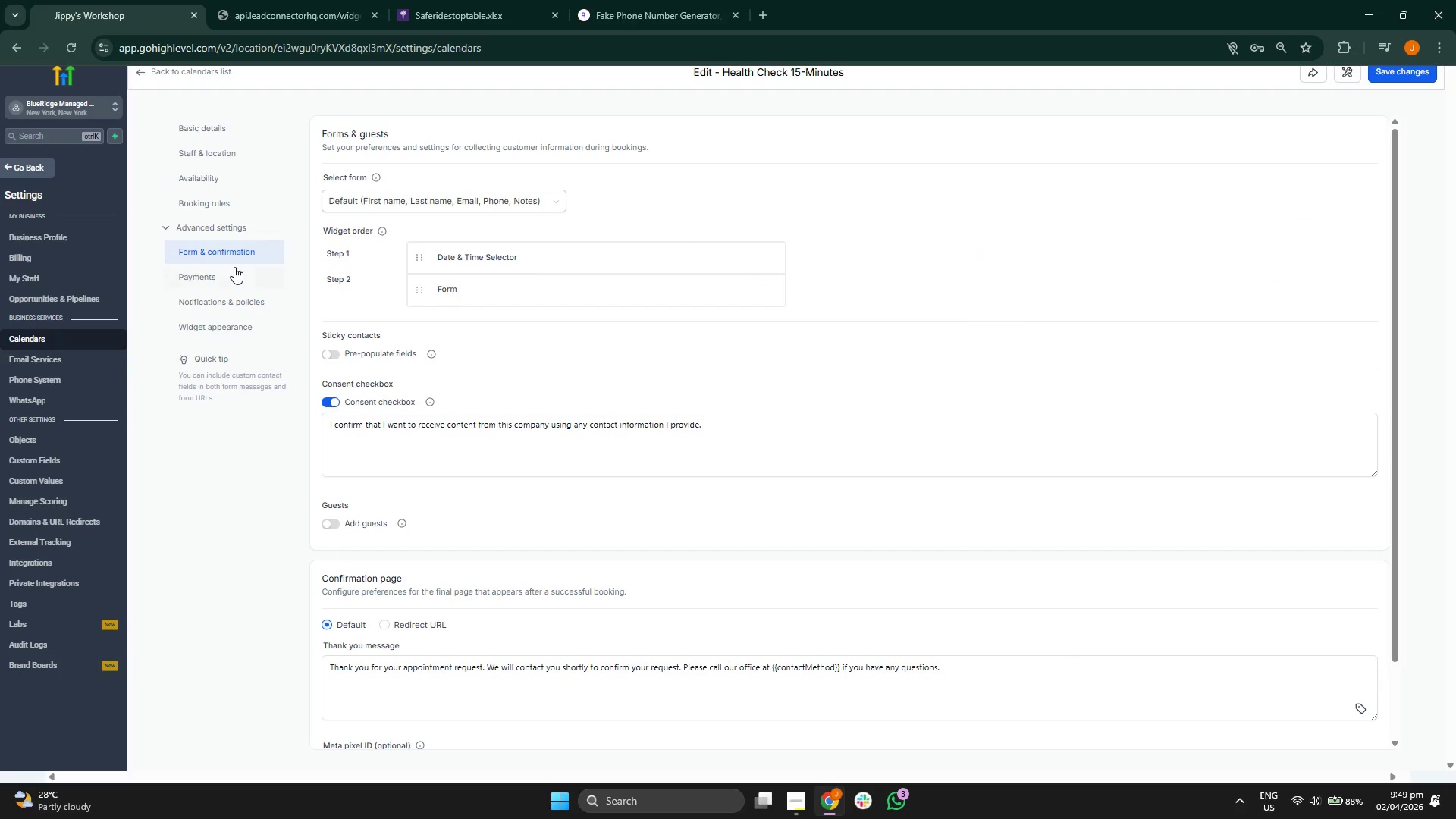 
scroll: coordinate [755, 360], scroll_direction: down, amount: 1.0
 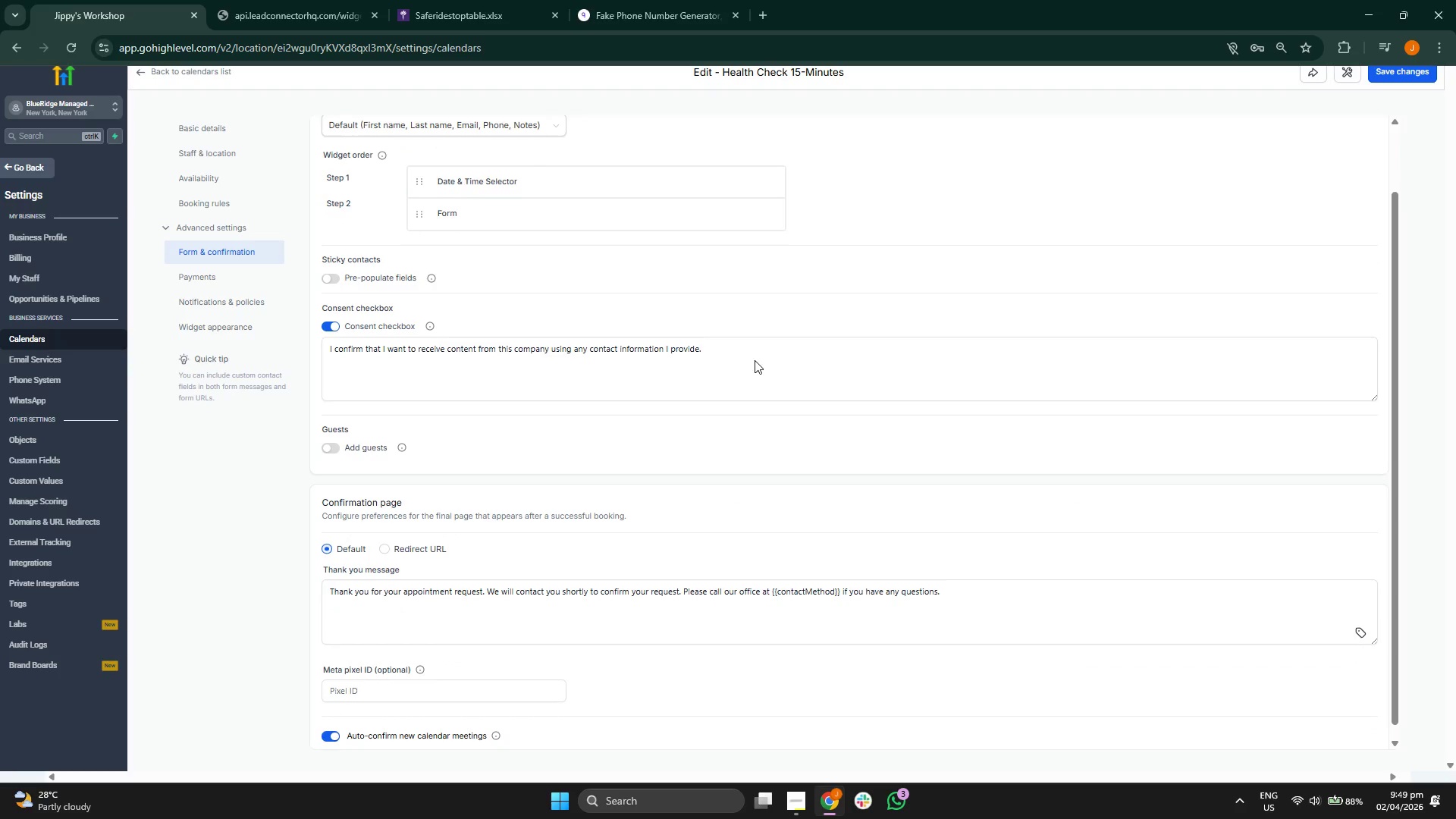 
scroll: coordinate [755, 360], scroll_direction: up, amount: 1.0
 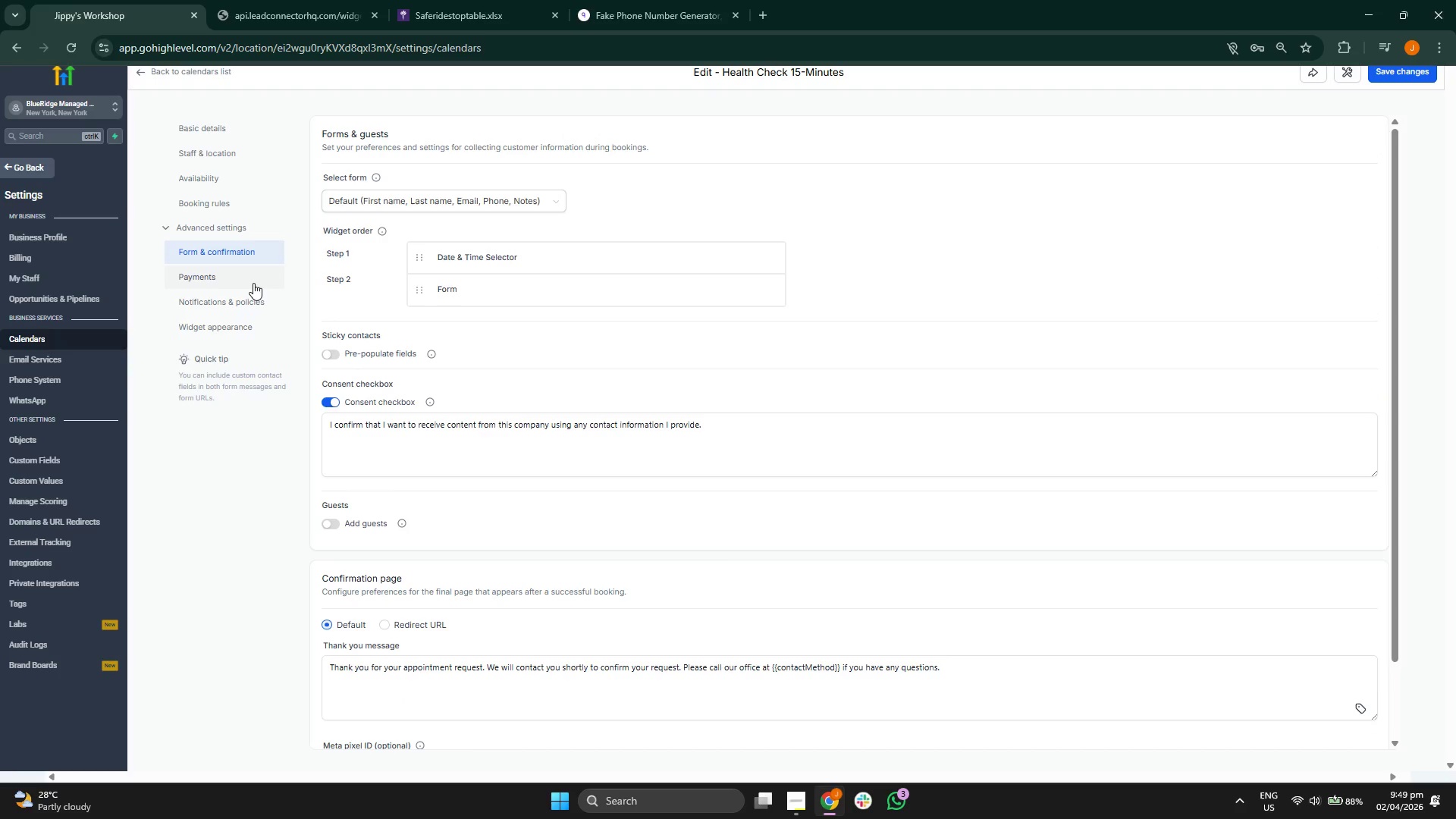 
scroll: coordinate [602, 296], scroll_direction: down, amount: 1.0
 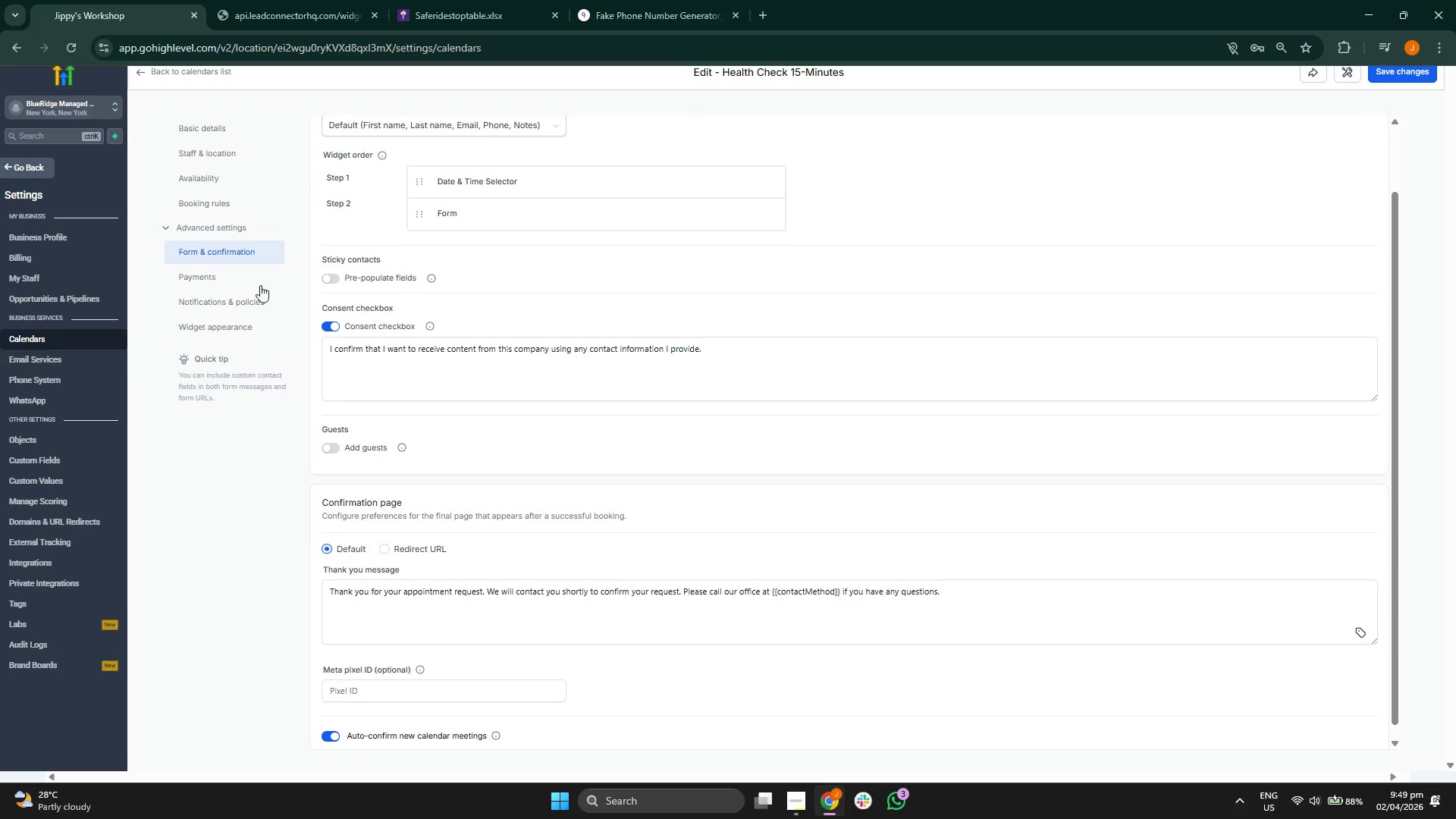 
left_click([252, 283])
 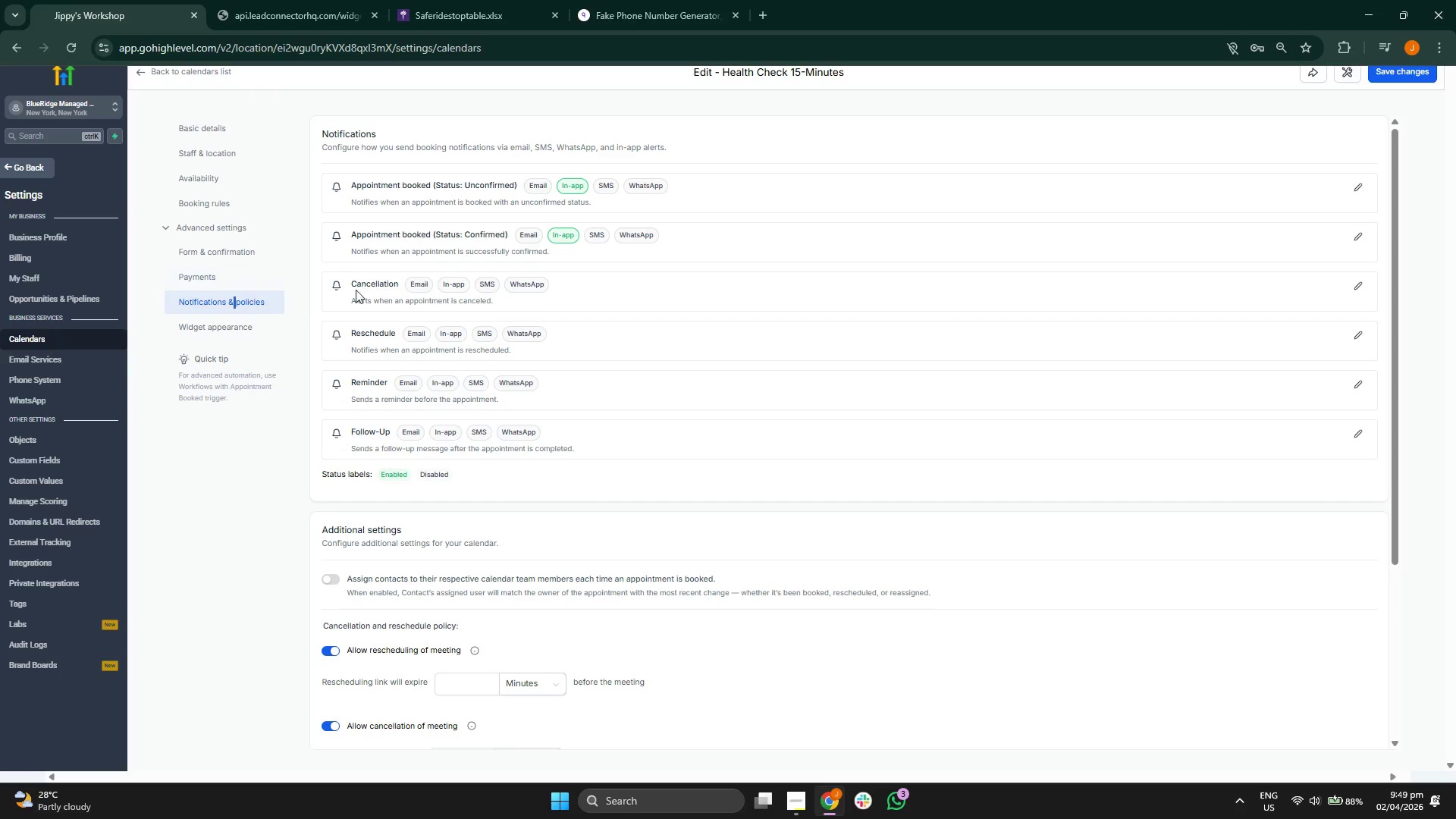 
scroll: coordinate [690, 306], scroll_direction: down, amount: 1.0
 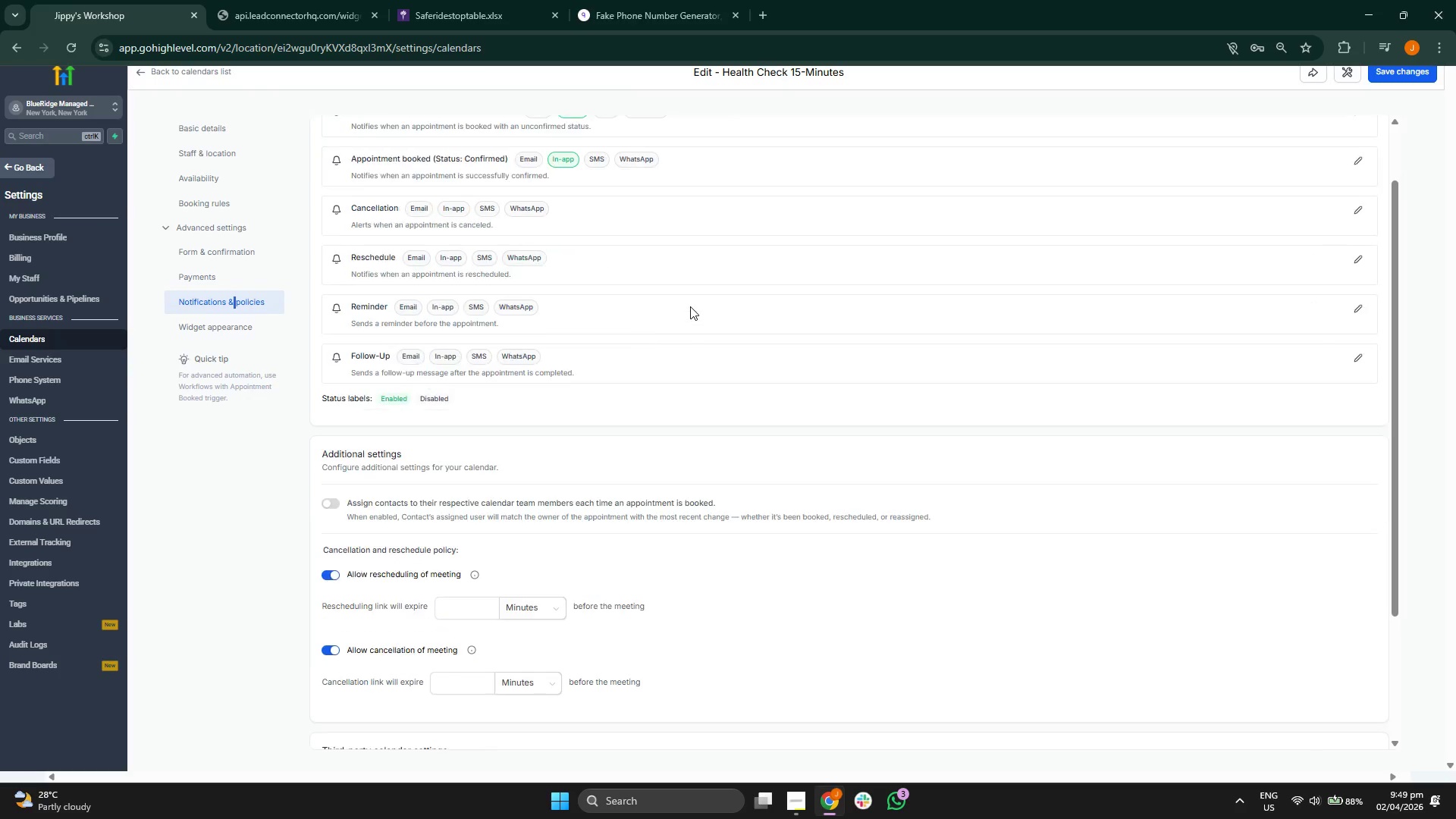 
scroll: coordinate [690, 306], scroll_direction: up, amount: 1.0
 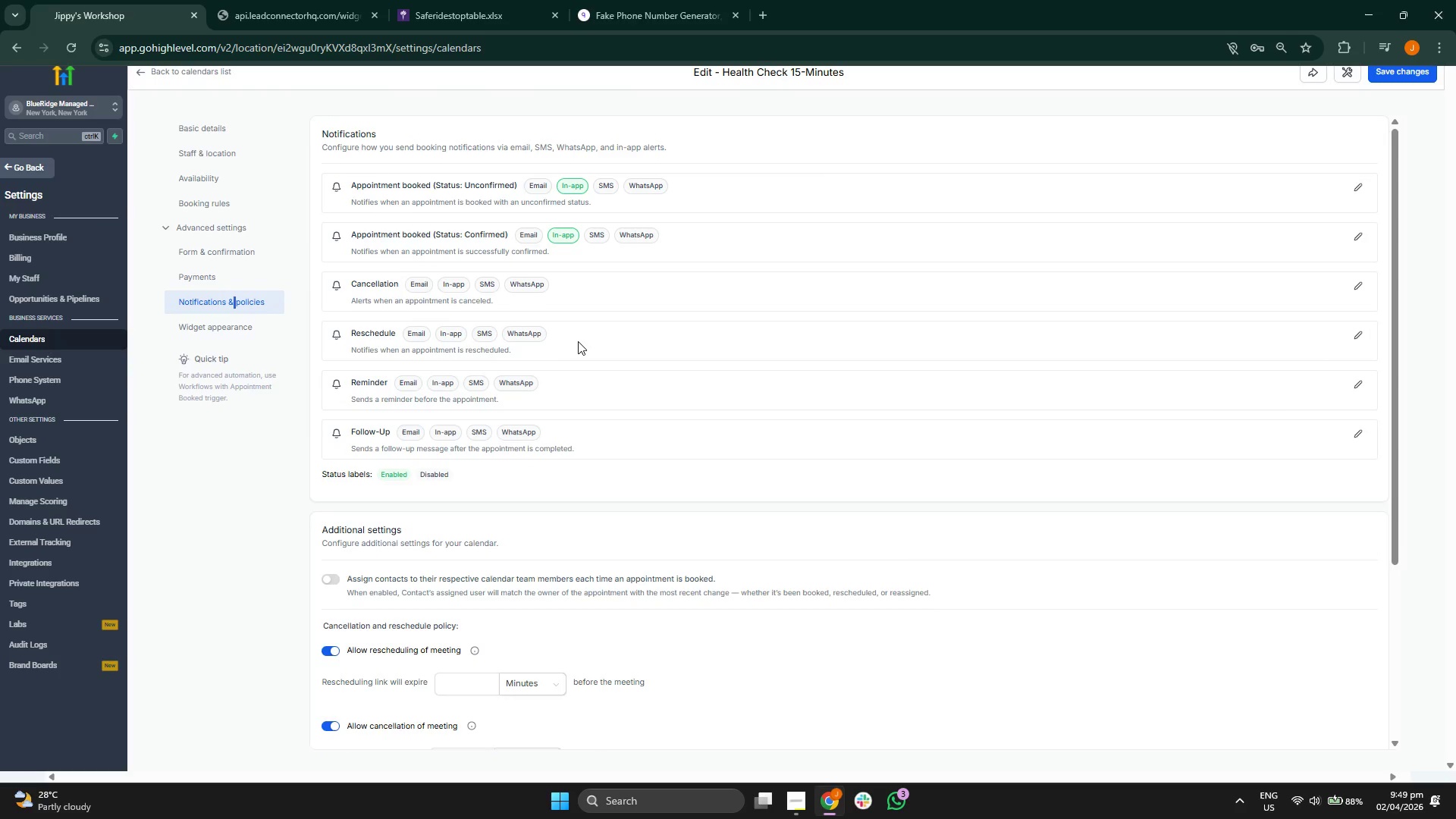 
scroll: coordinate [1037, 695], scroll_direction: down, amount: 4.0
 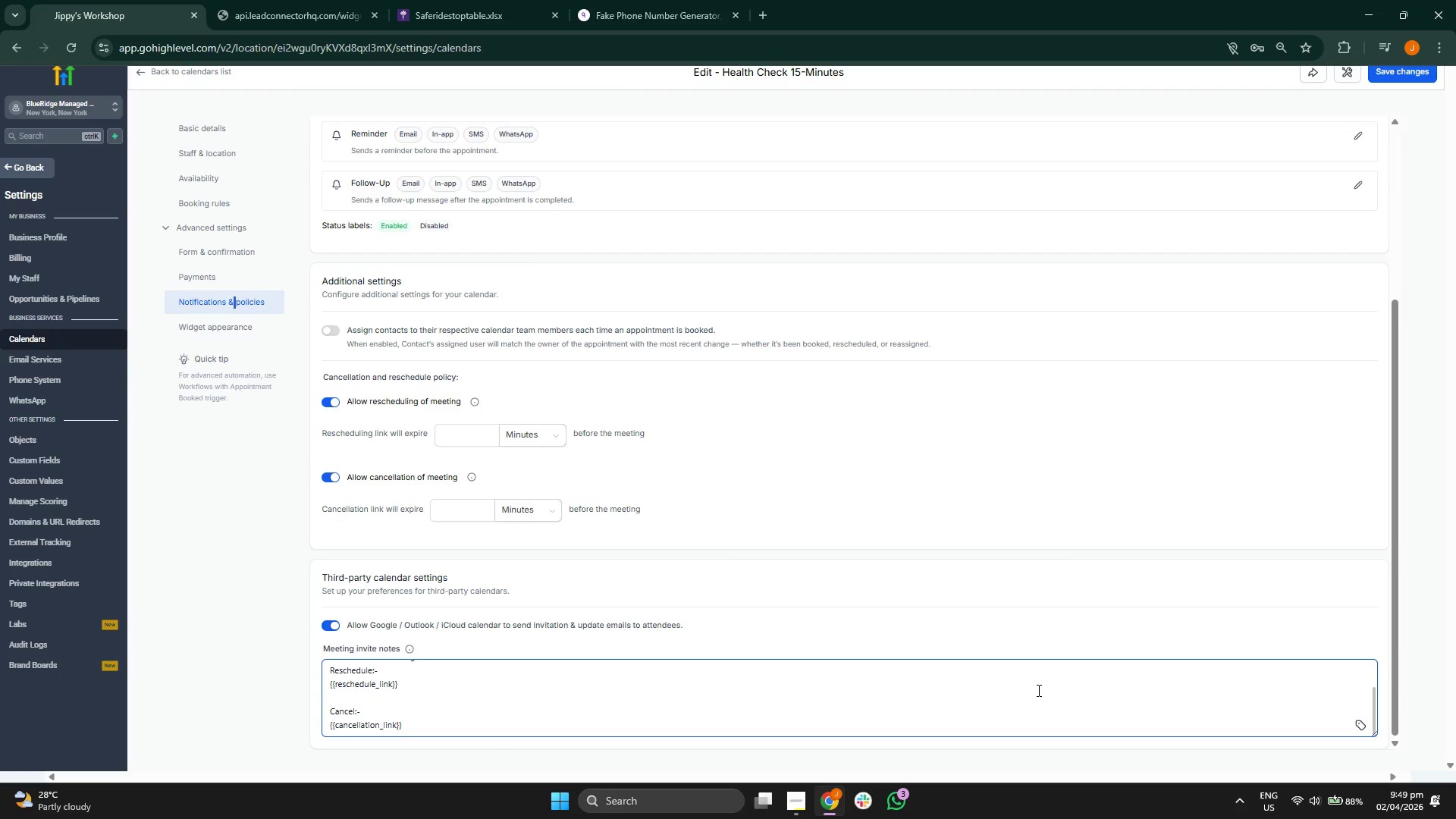 
scroll: coordinate [1014, 576], scroll_direction: up, amount: 4.0
 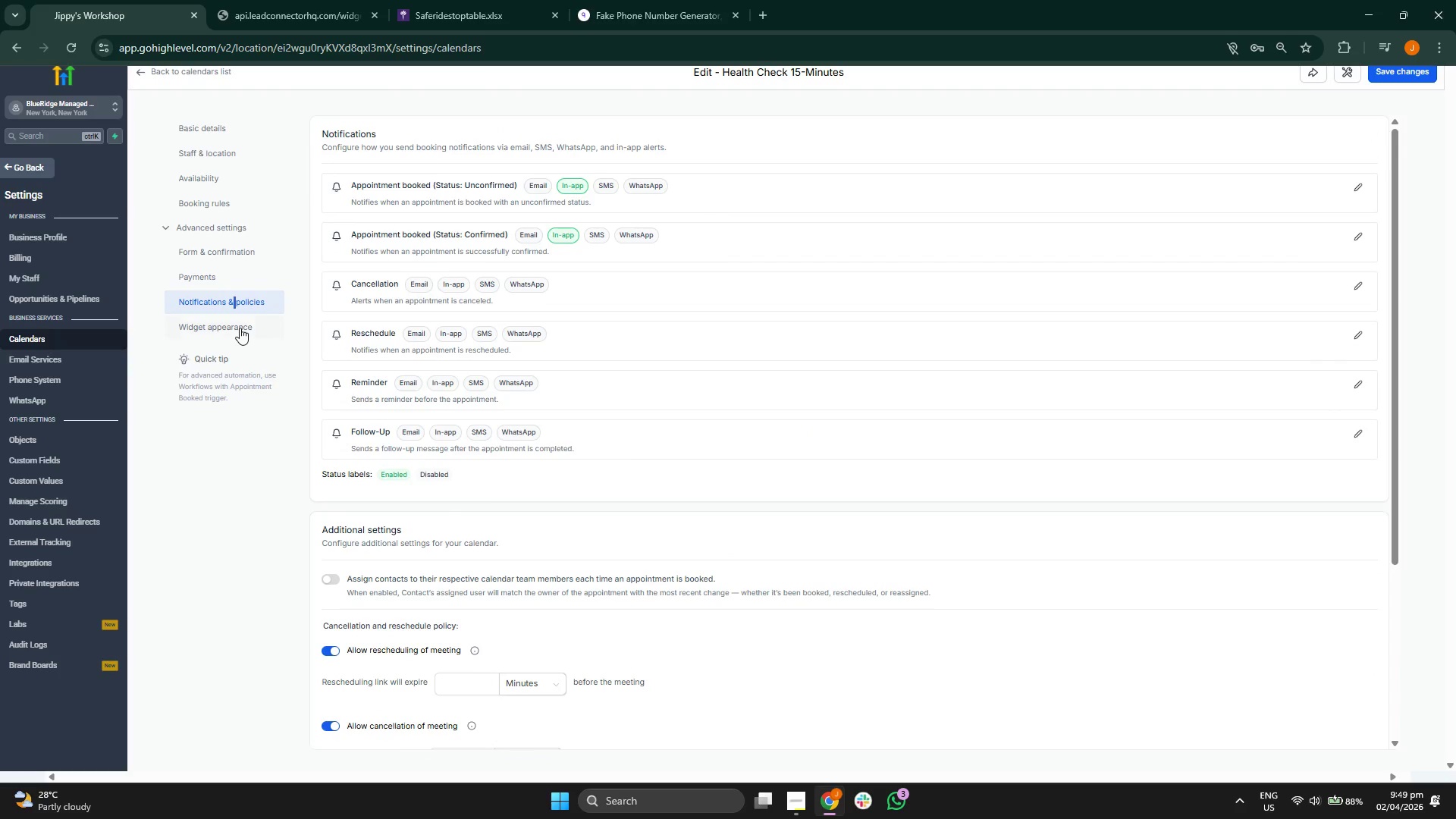 
left_click([240, 328])
 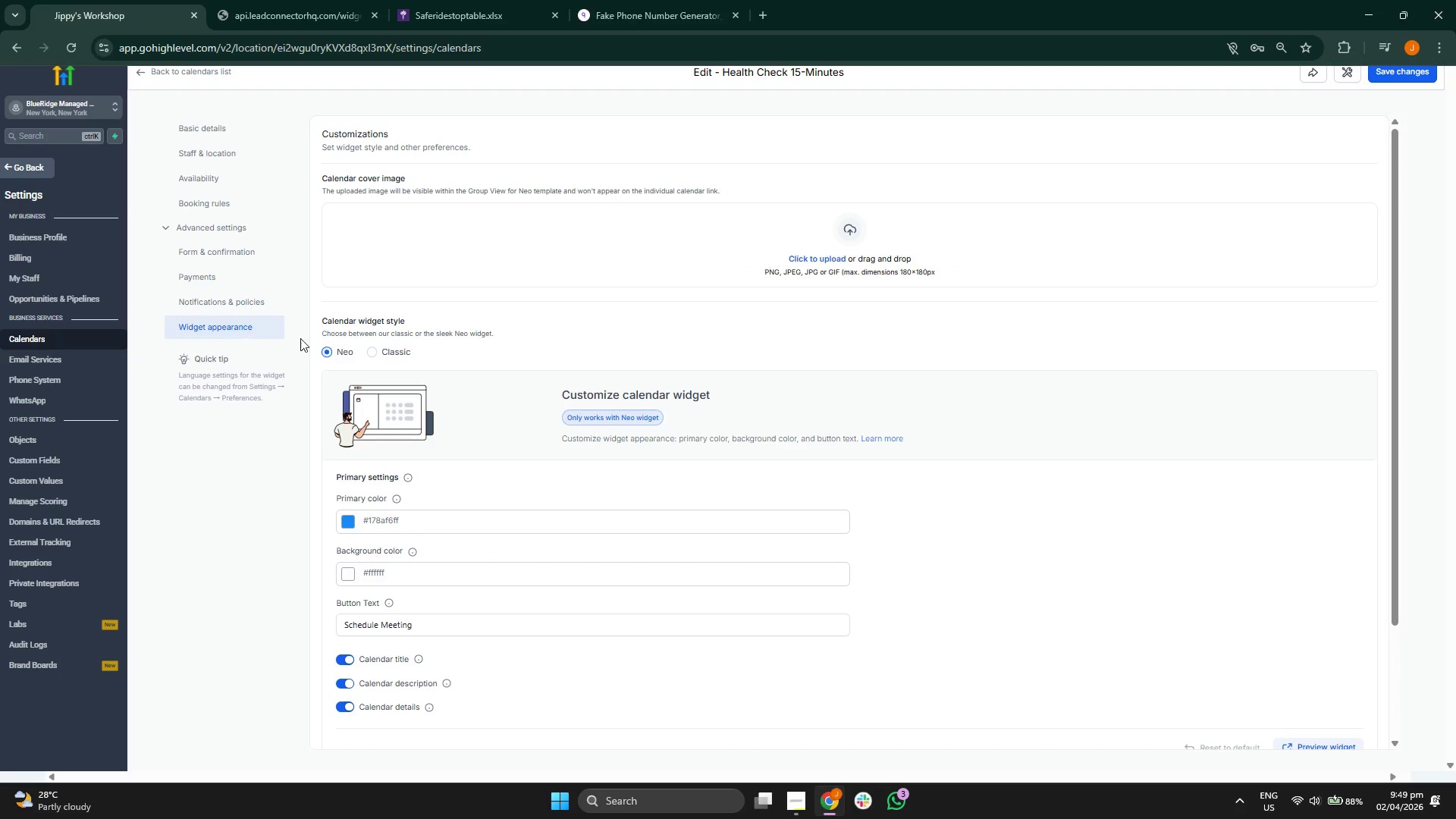 
scroll: coordinate [1029, 437], scroll_direction: down, amount: 3.0
 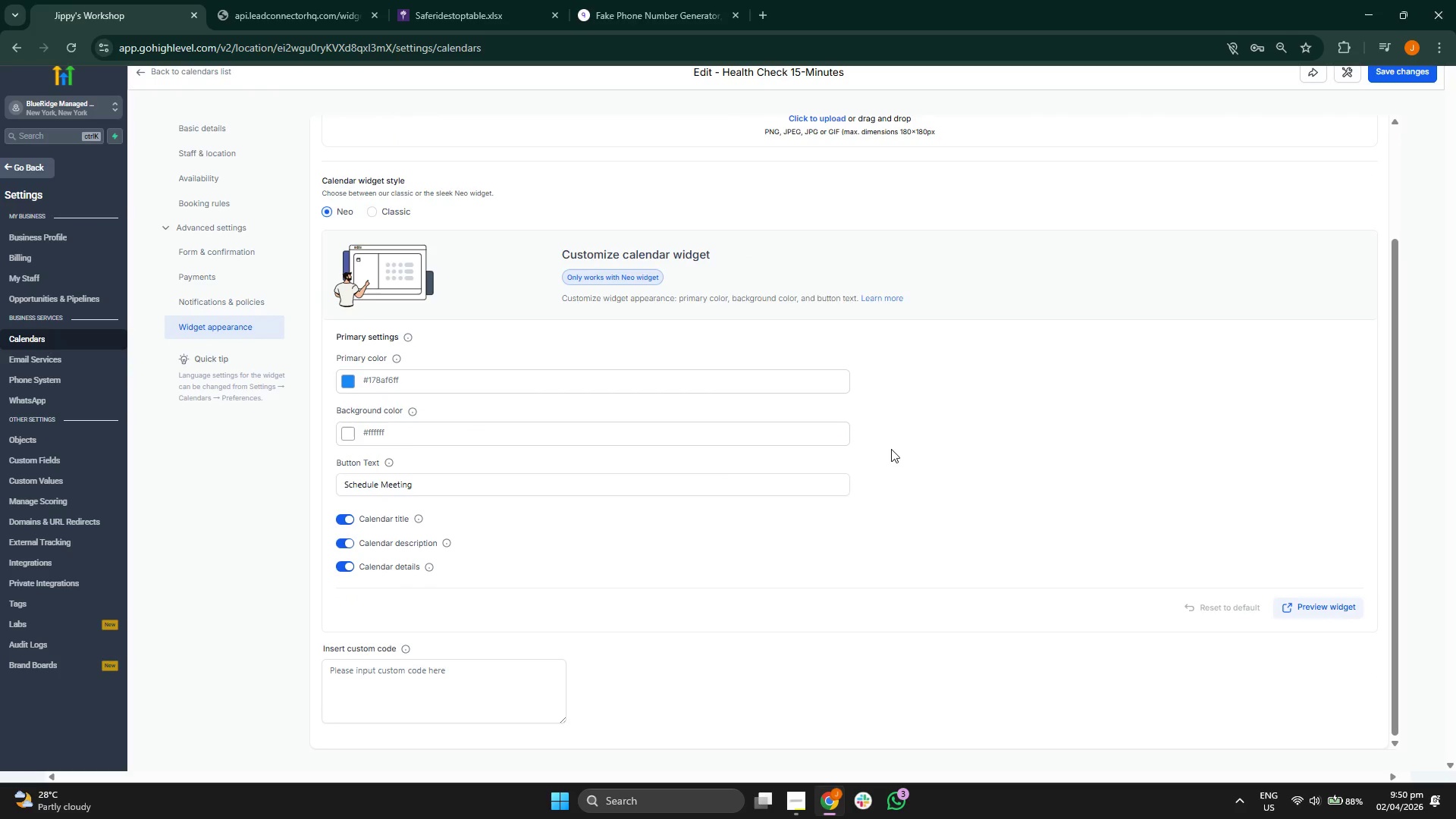 
scroll: coordinate [952, 447], scroll_direction: up, amount: 5.0
 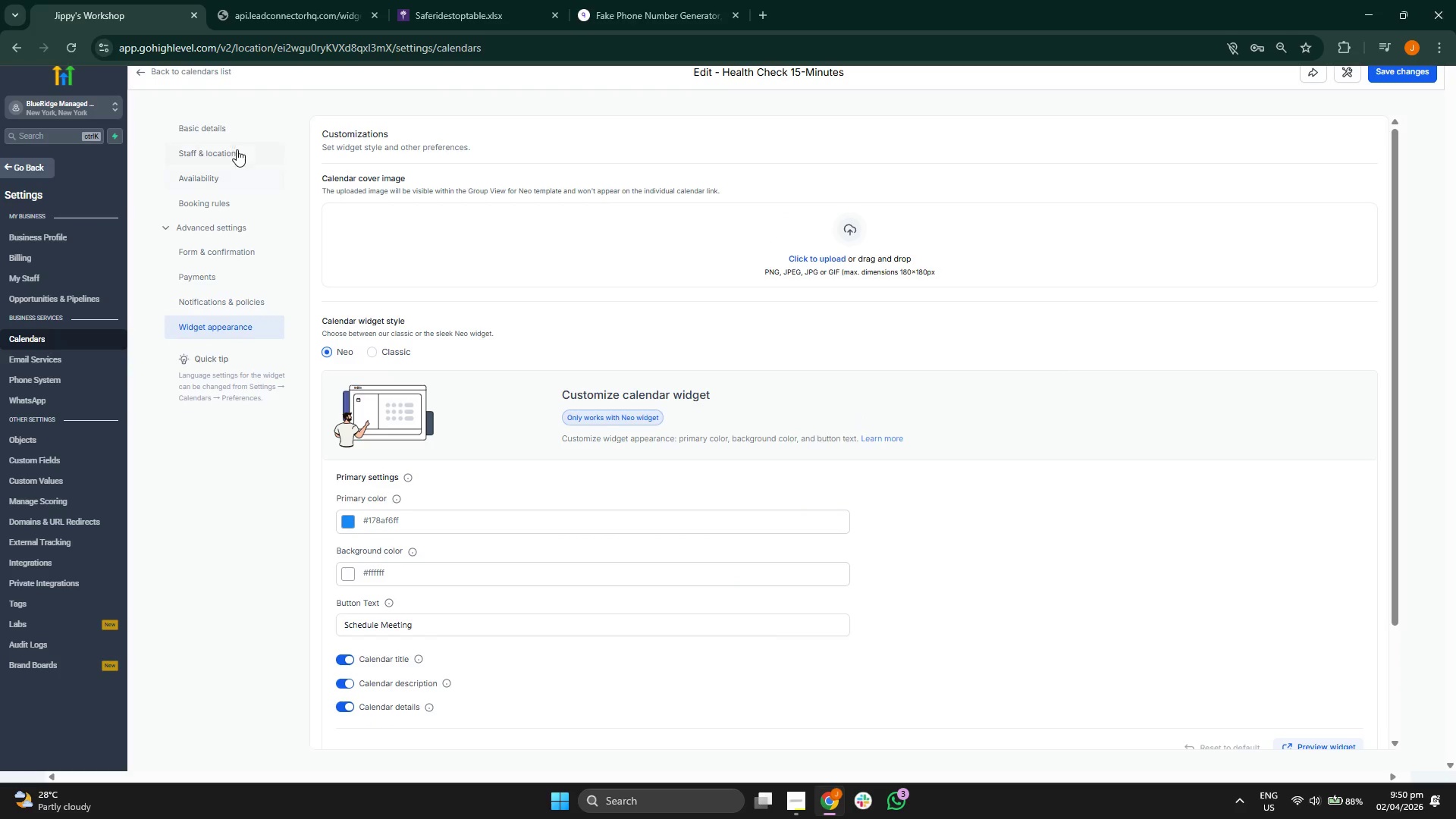 
left_click([228, 128])
 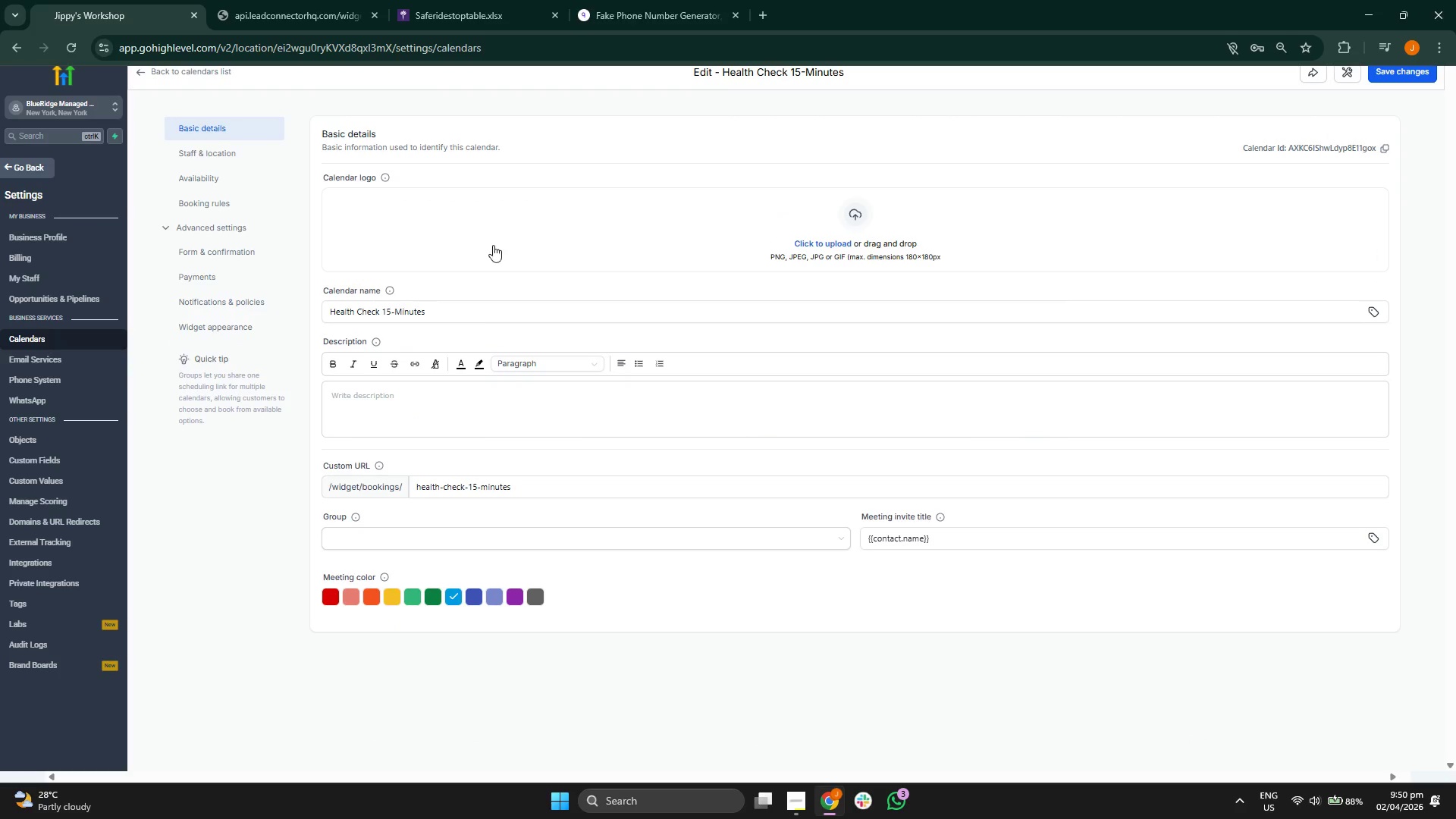 
scroll: coordinate [705, 337], scroll_direction: up, amount: 1.0
 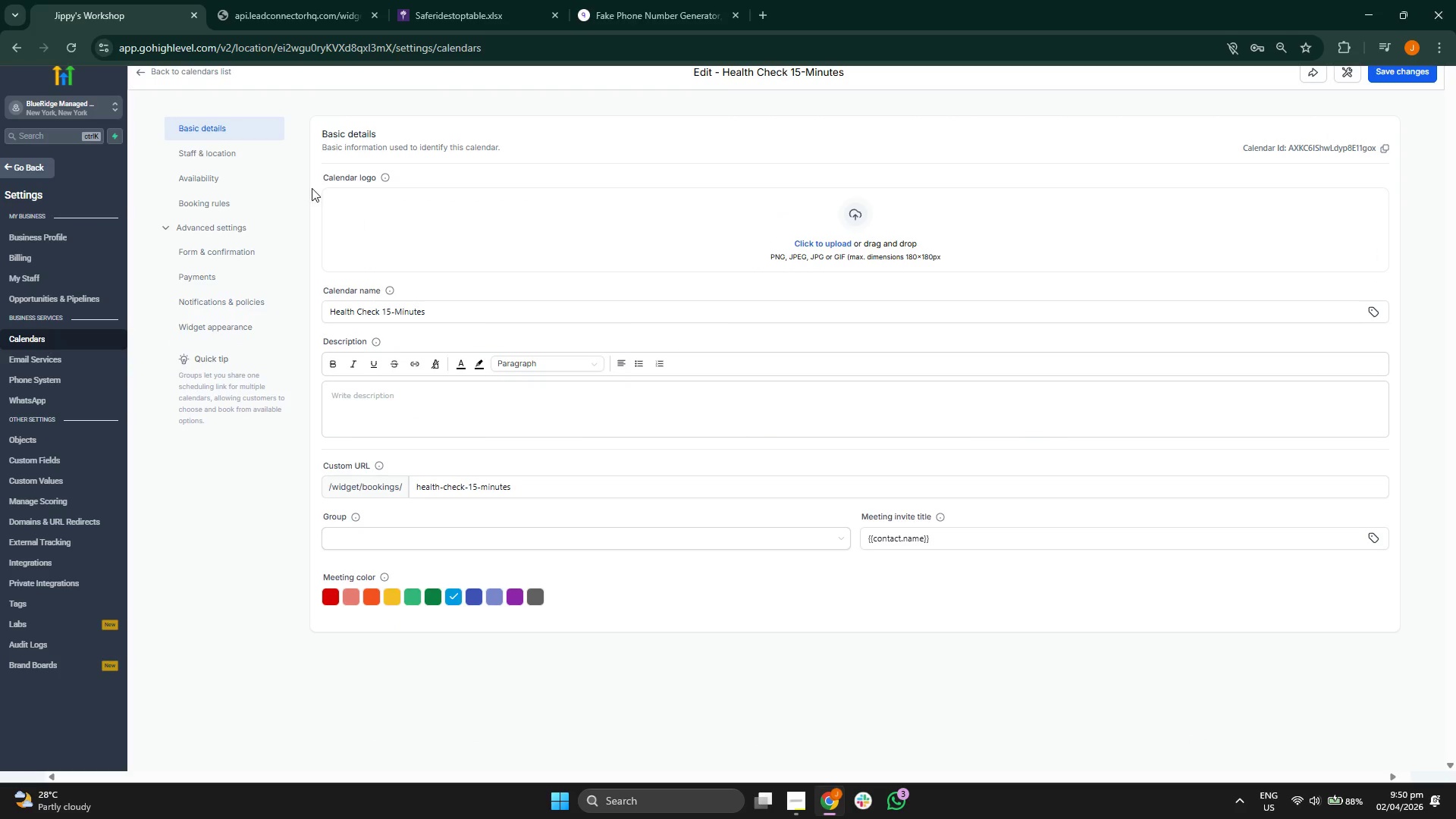 
left_click([260, 160])
 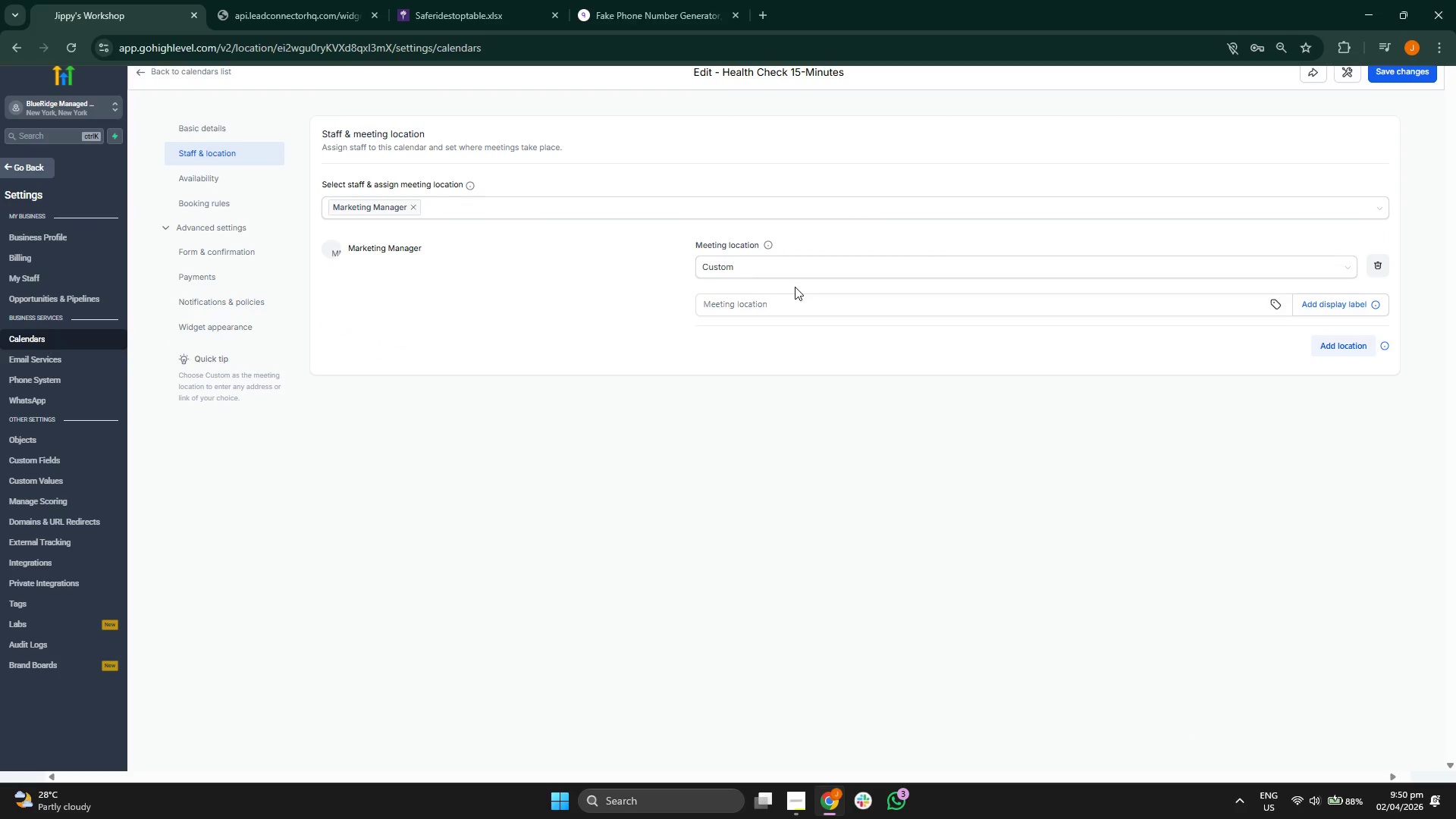 
left_click([806, 306])
 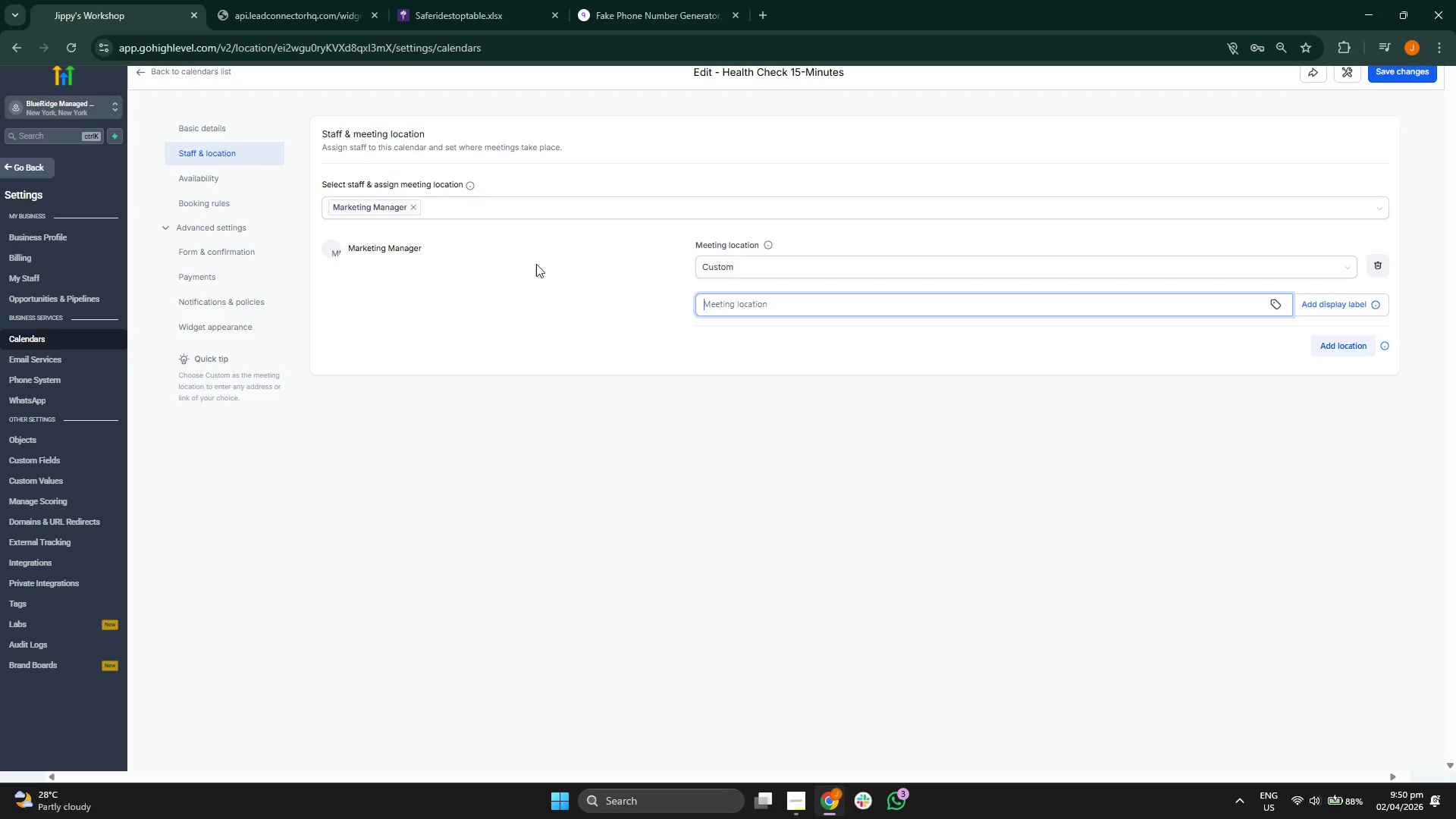 
left_click([526, 333])
 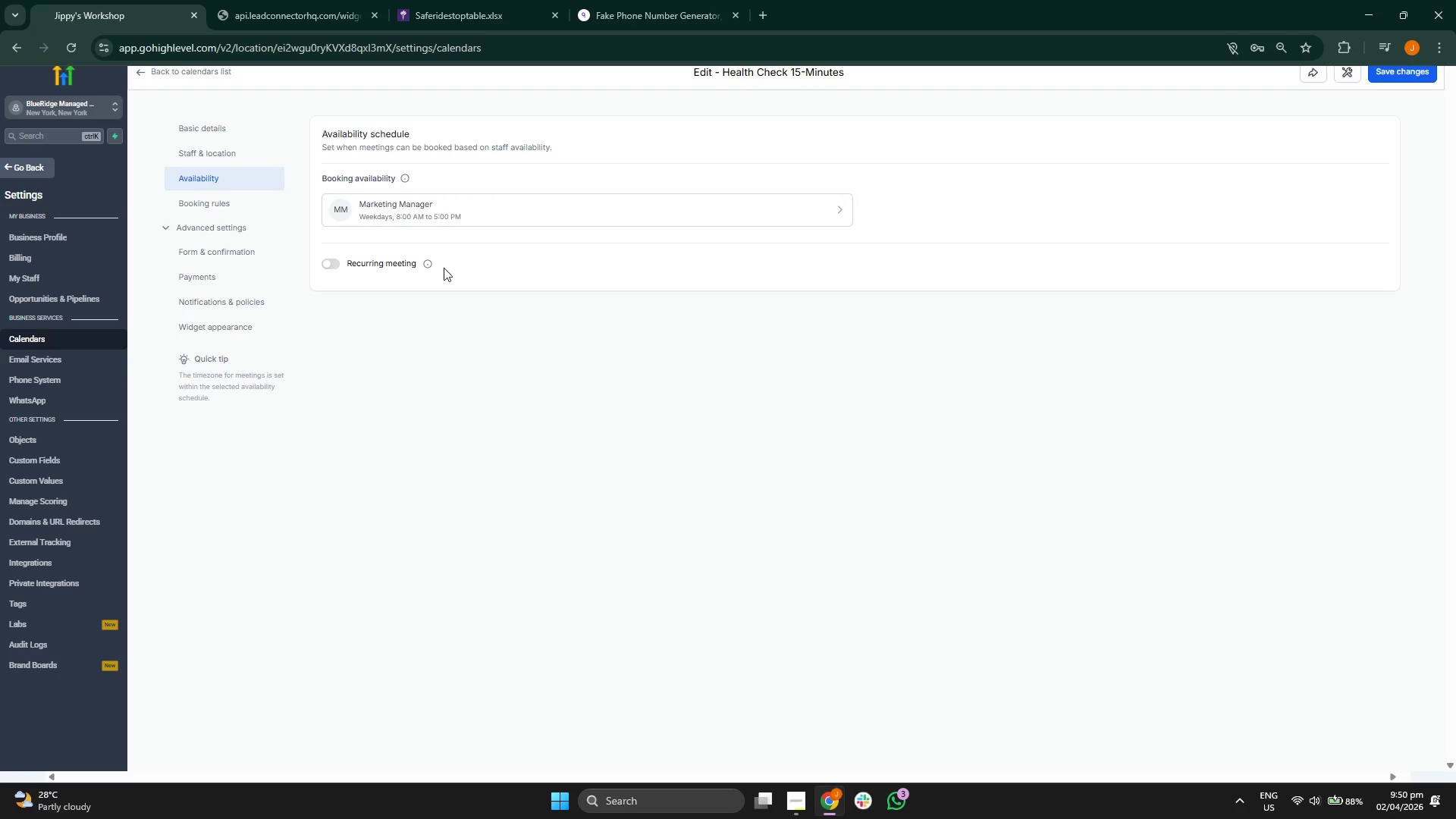 
left_click([328, 261])
 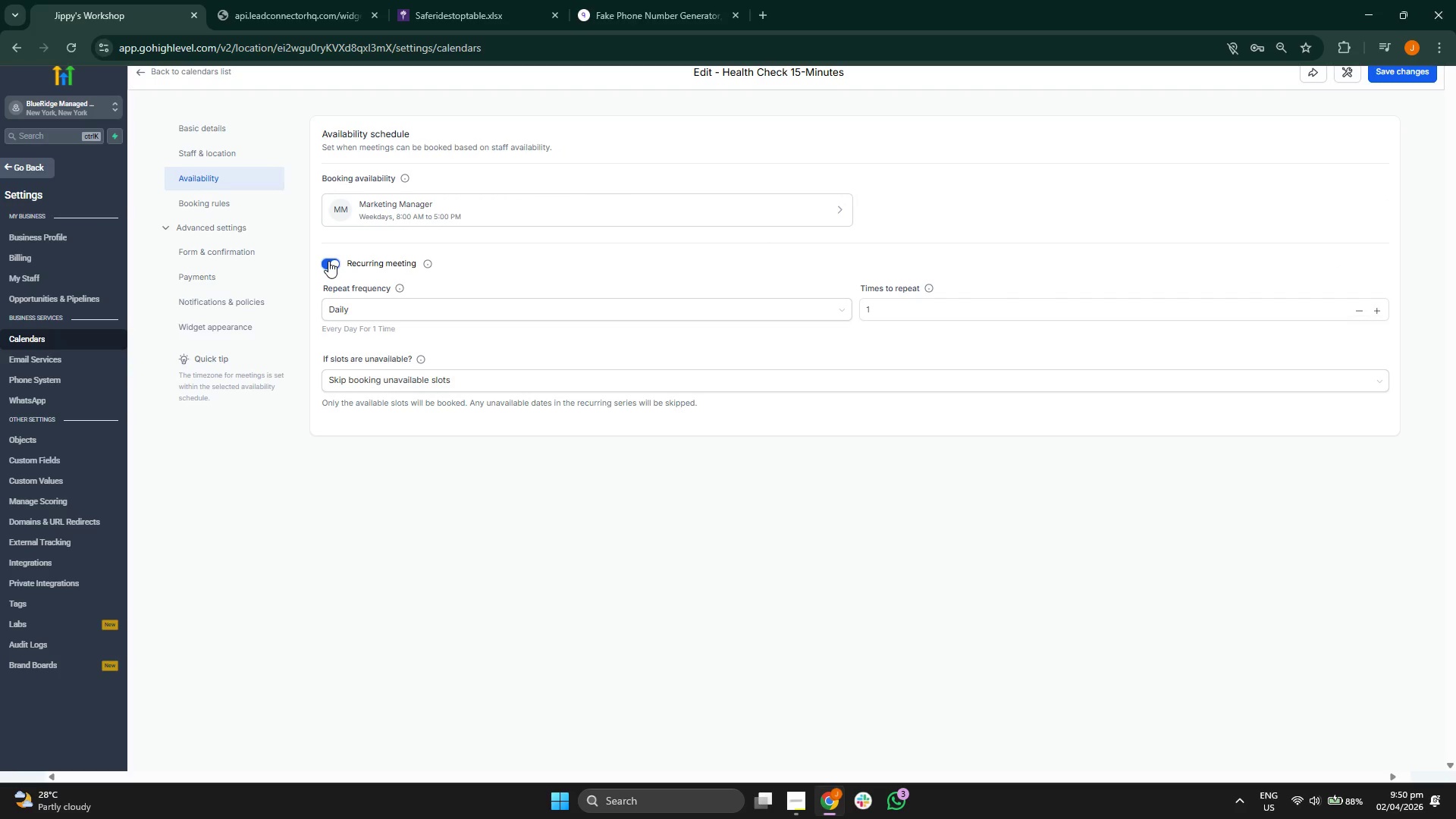 
mouse_move([448, 322])
 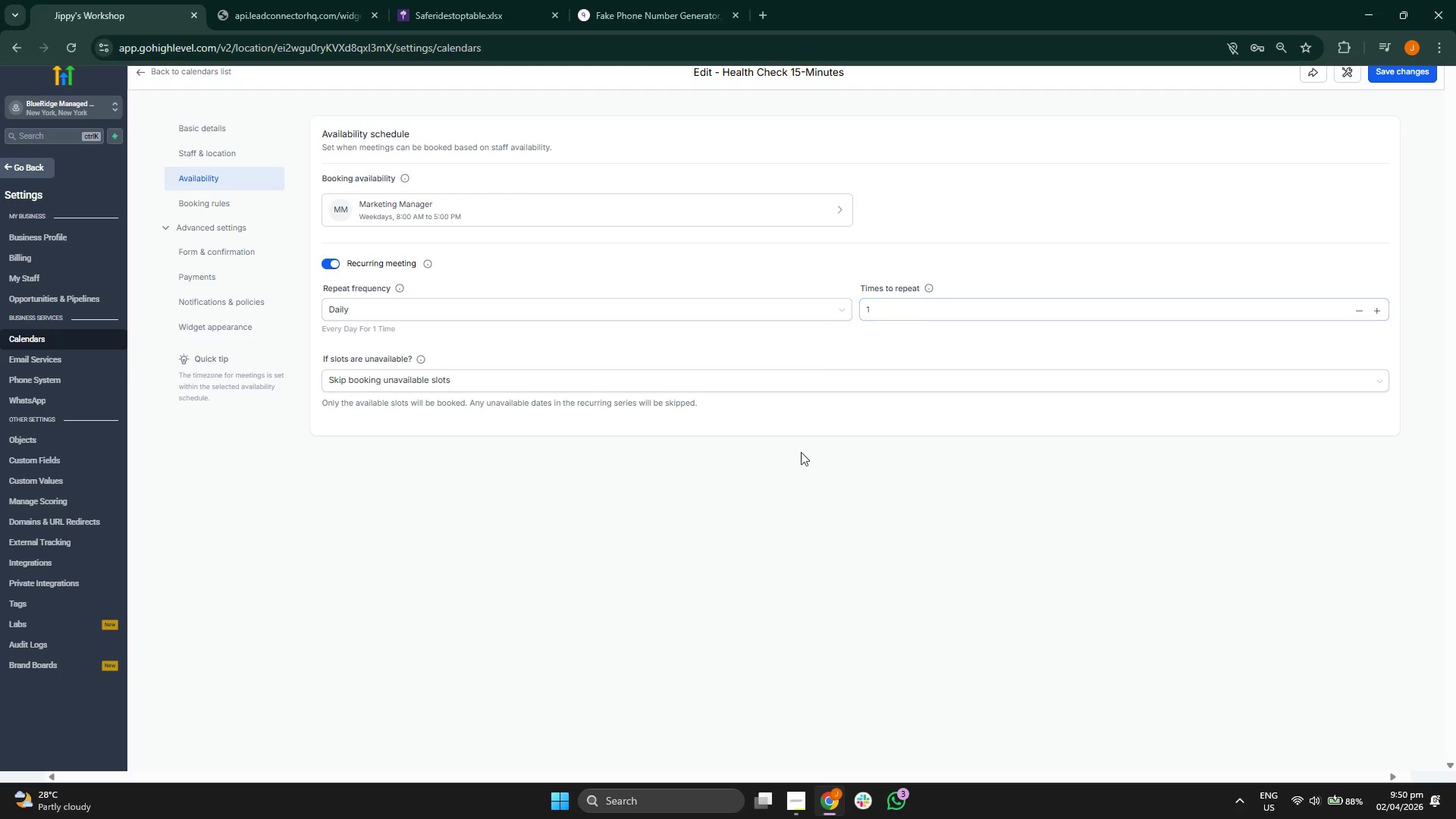 
left_click([441, 380])
 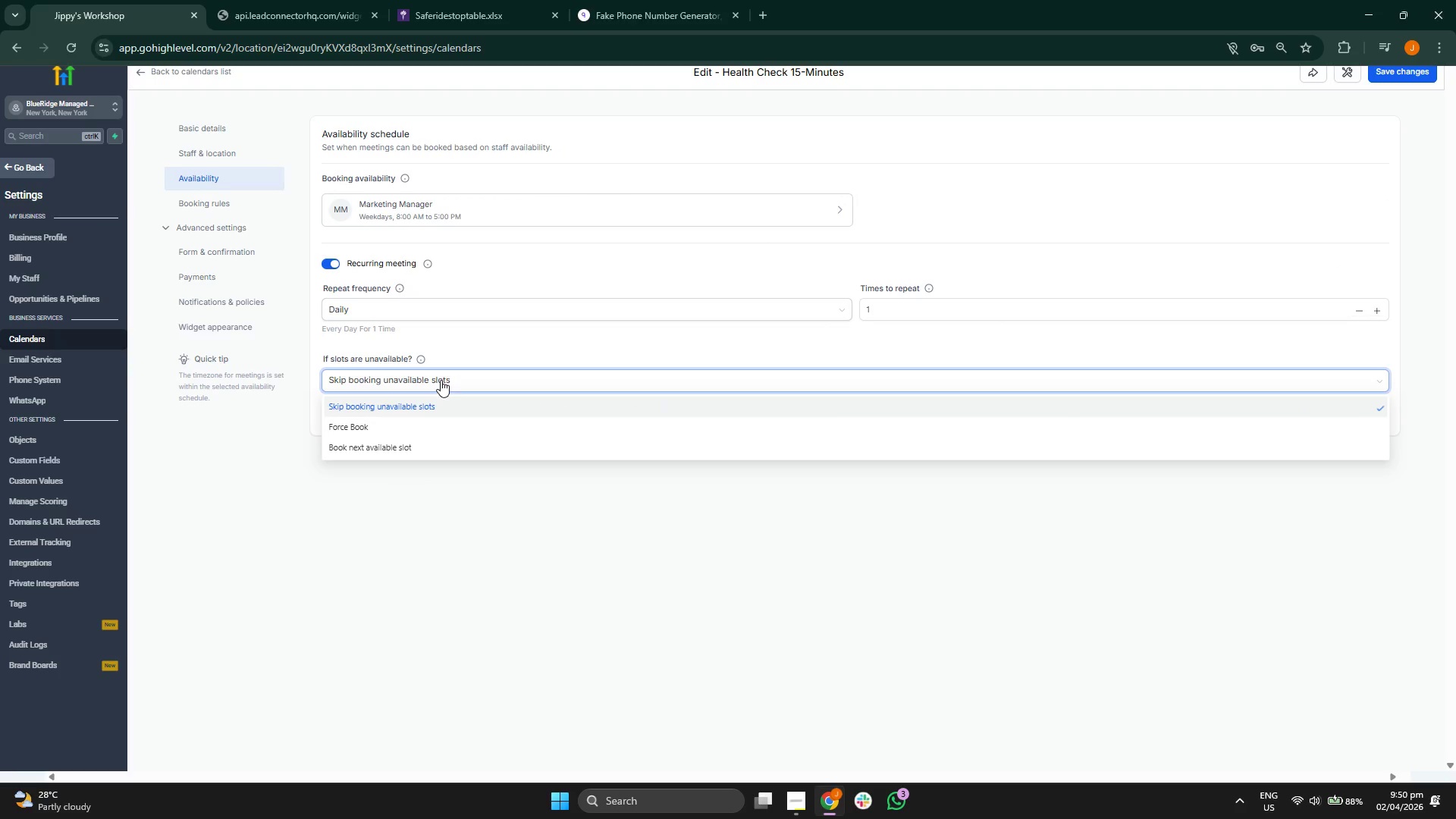 
left_click_drag(start_coordinate=[467, 567], to_coordinate=[468, 563])
 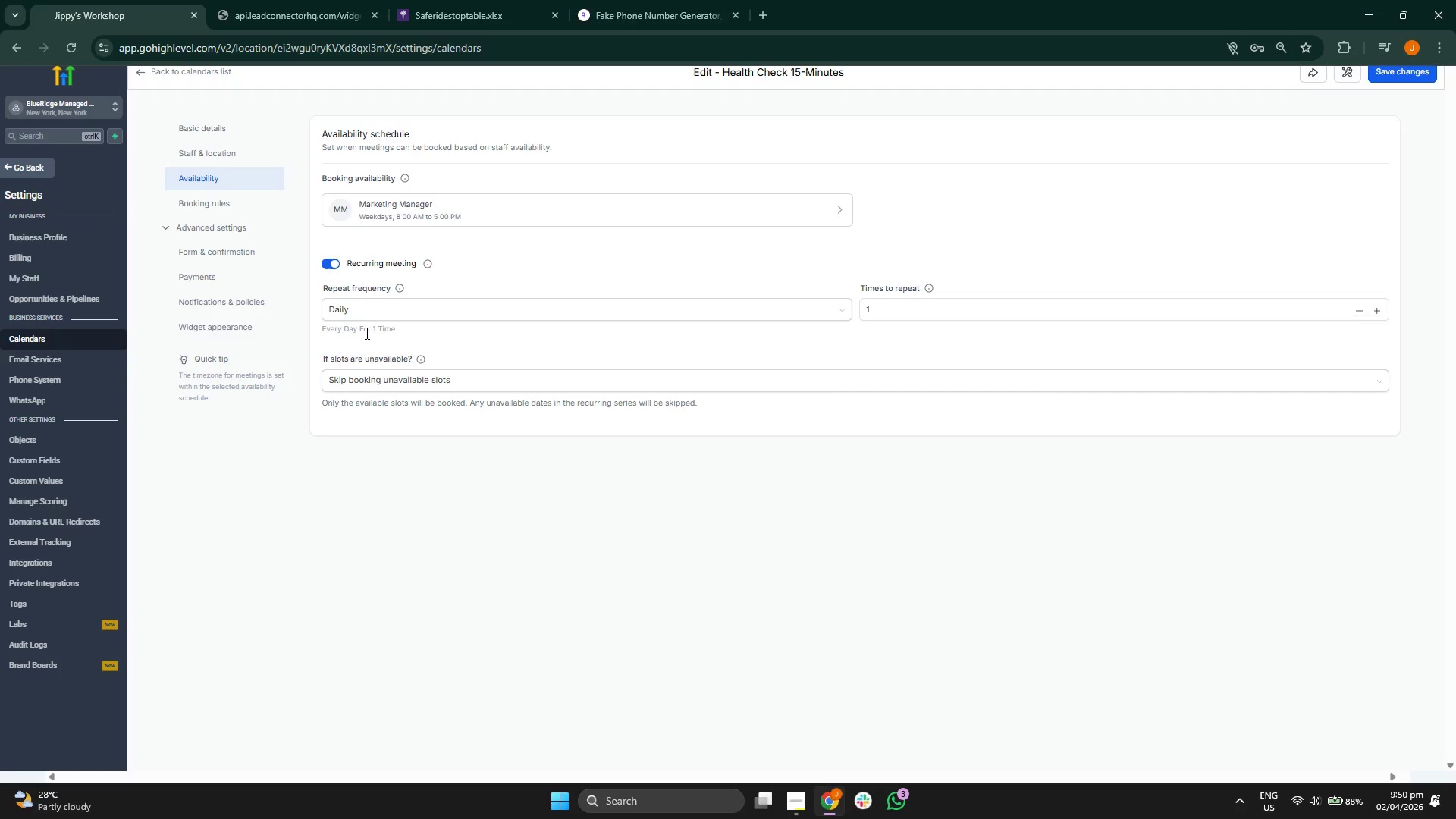 
left_click([441, 386])